 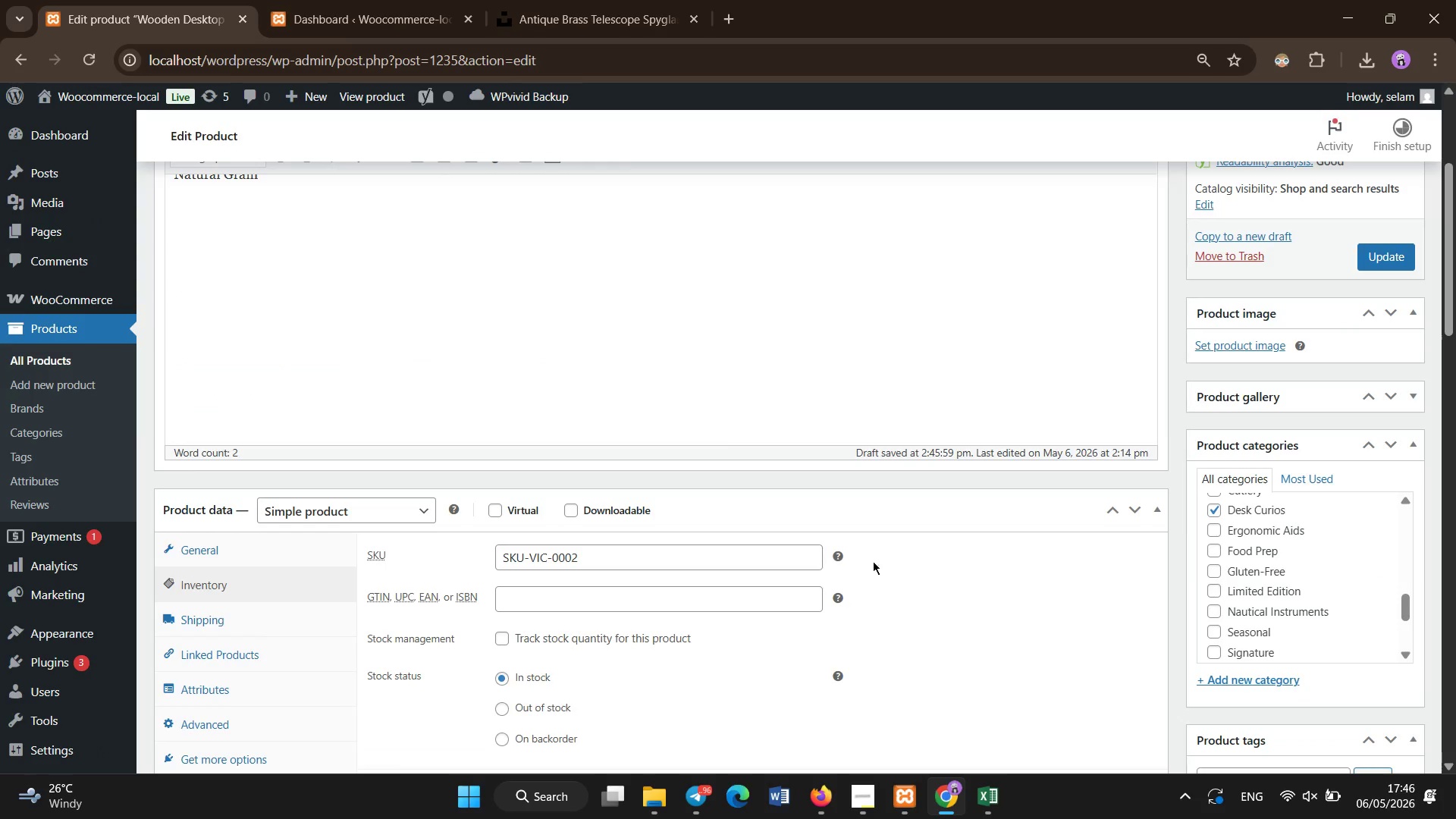 
left_click([278, 550])
 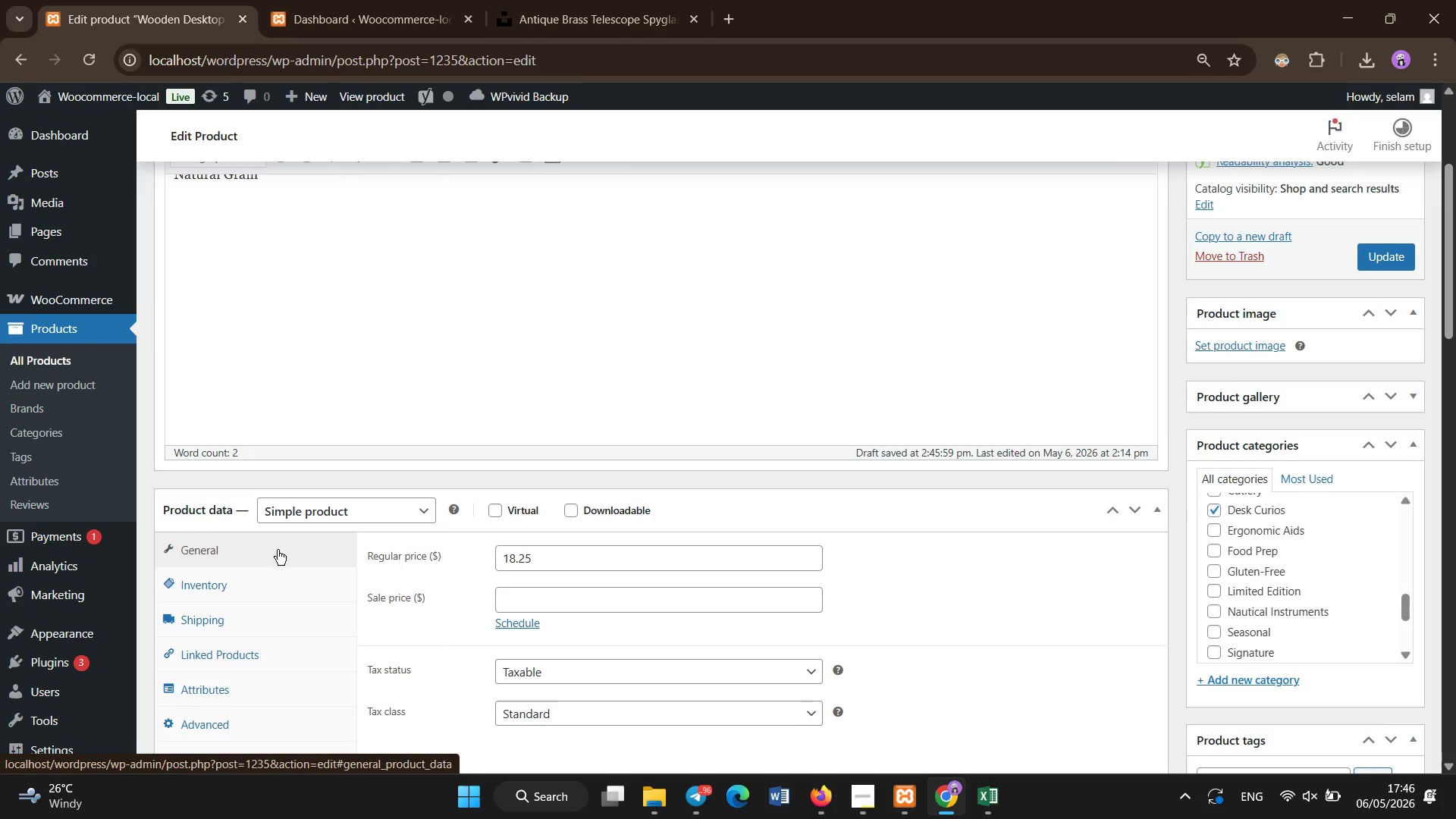 
scroll: coordinate [278, 550], scroll_direction: none, amount: 0.0
 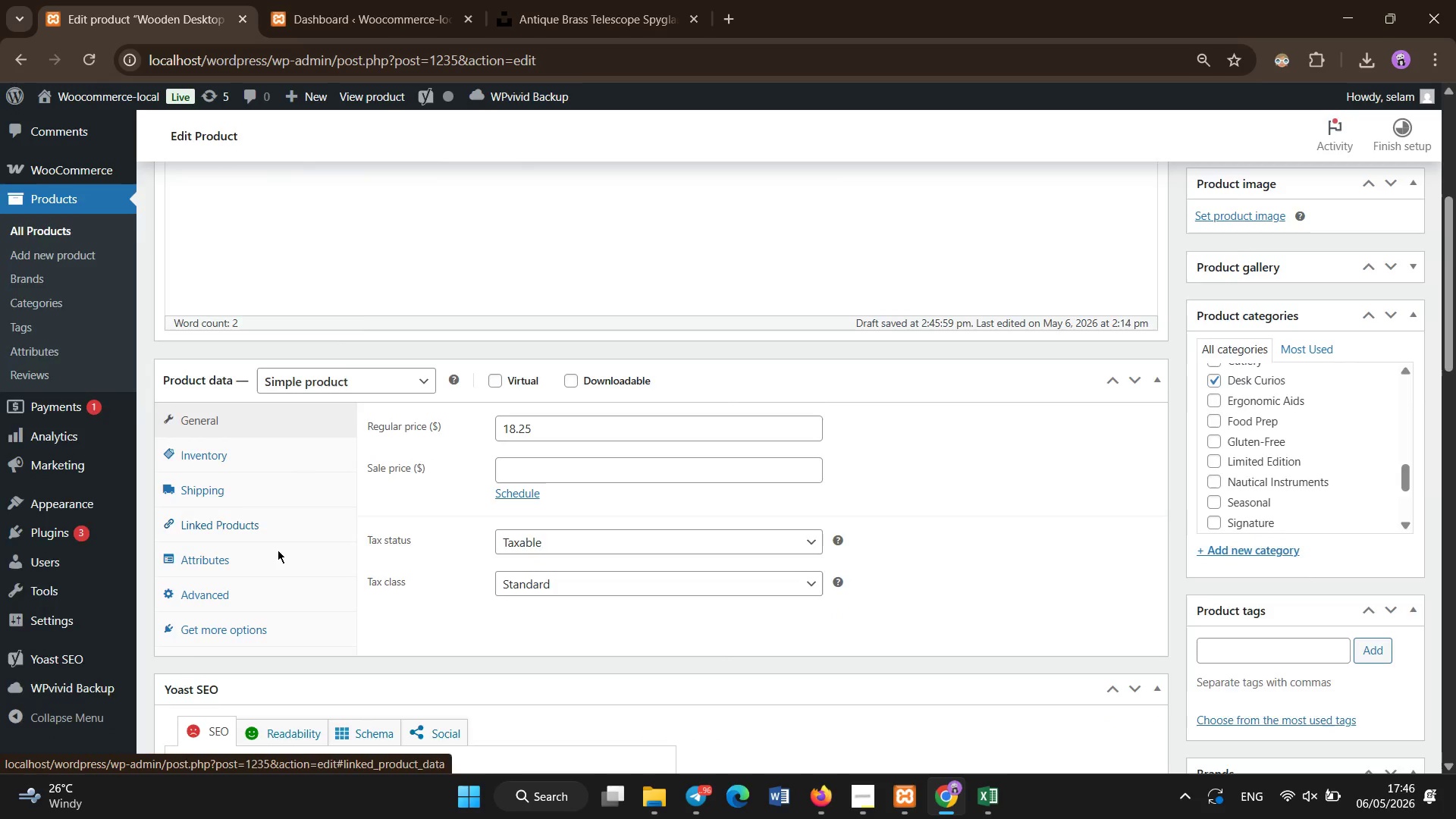 
left_click([278, 550])
 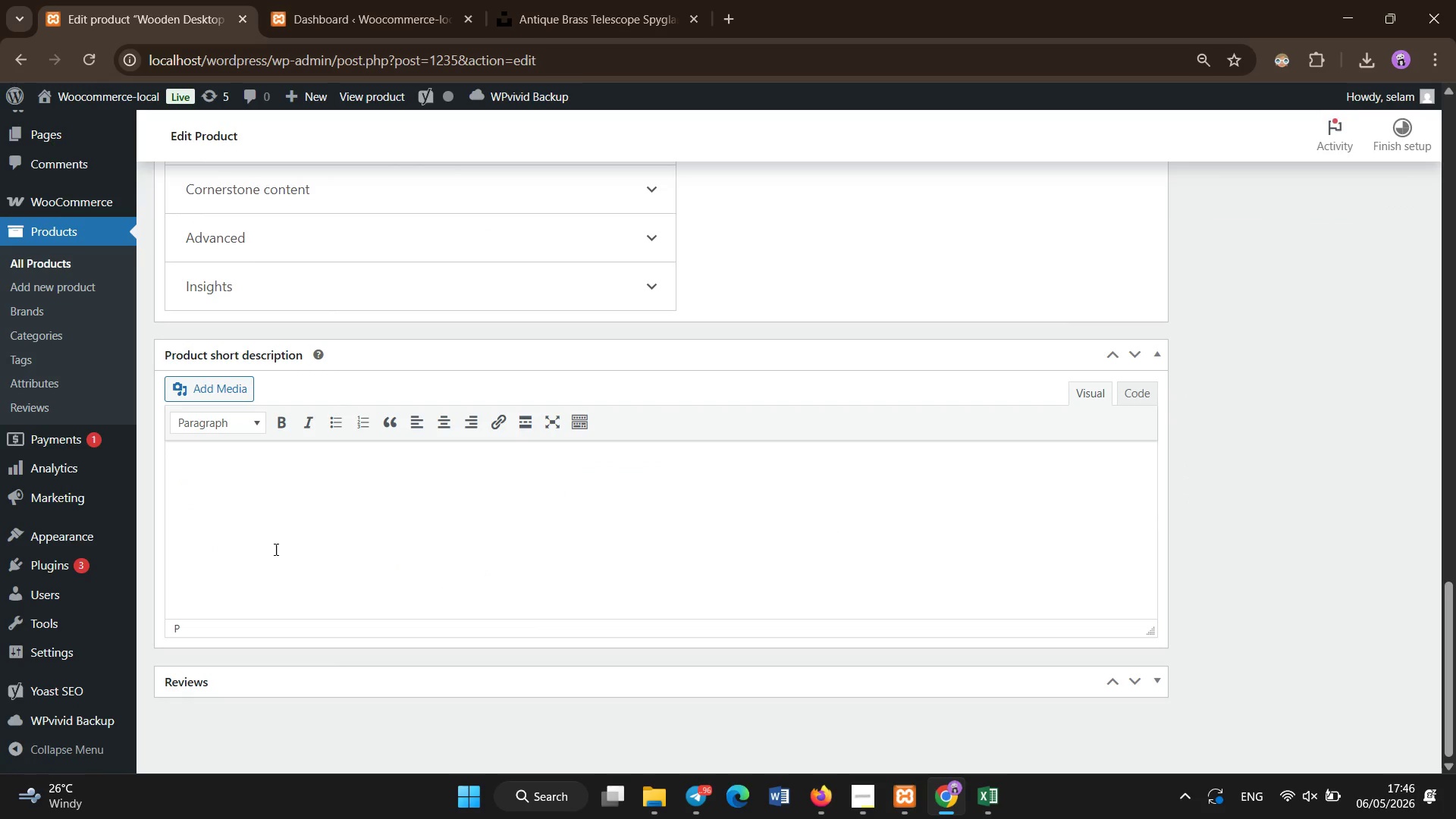 
scroll: coordinate [278, 550], scroll_direction: down, amount: 9.0
 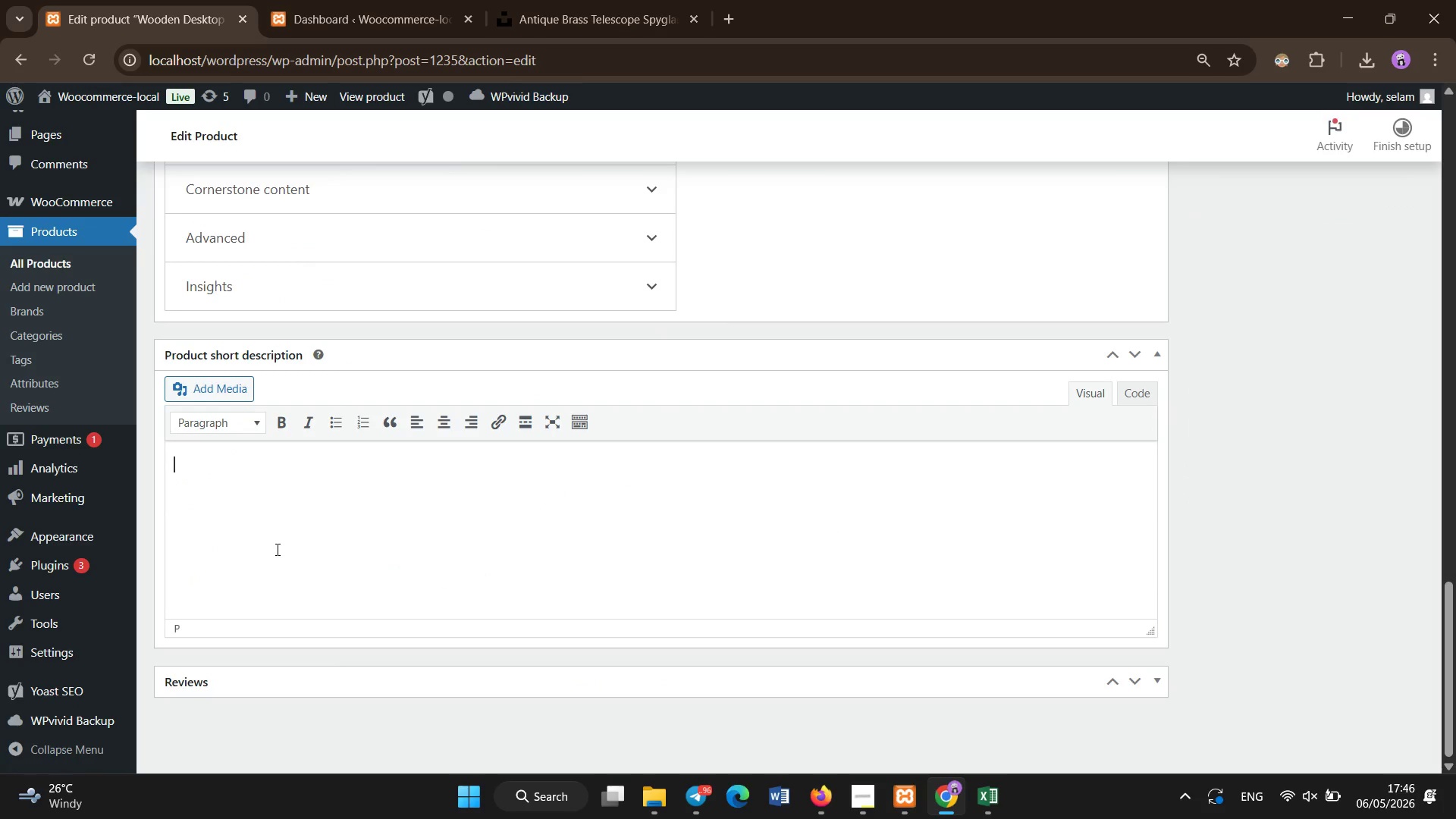 
type(Elegant rosewood inkew)
key(Backspace)
key(Backspace)
type(well with natural grain finish, designed for vintage )
key(Backspace)
type(-inspired wir)
key(Backspace)
key(Backspace)
type(riting desks.)
 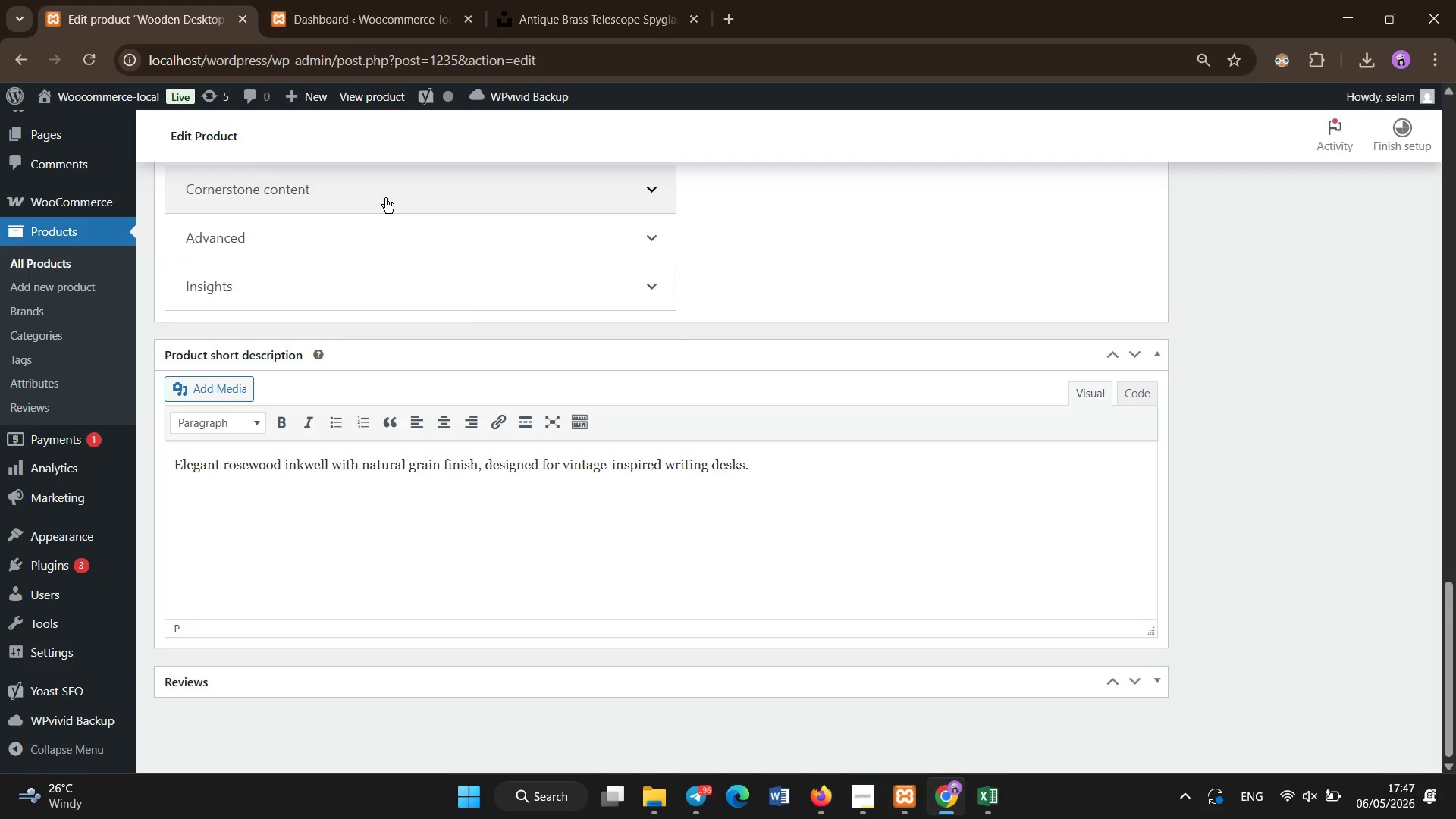 
scroll: coordinate [466, 265], scroll_direction: up, amount: 26.0
 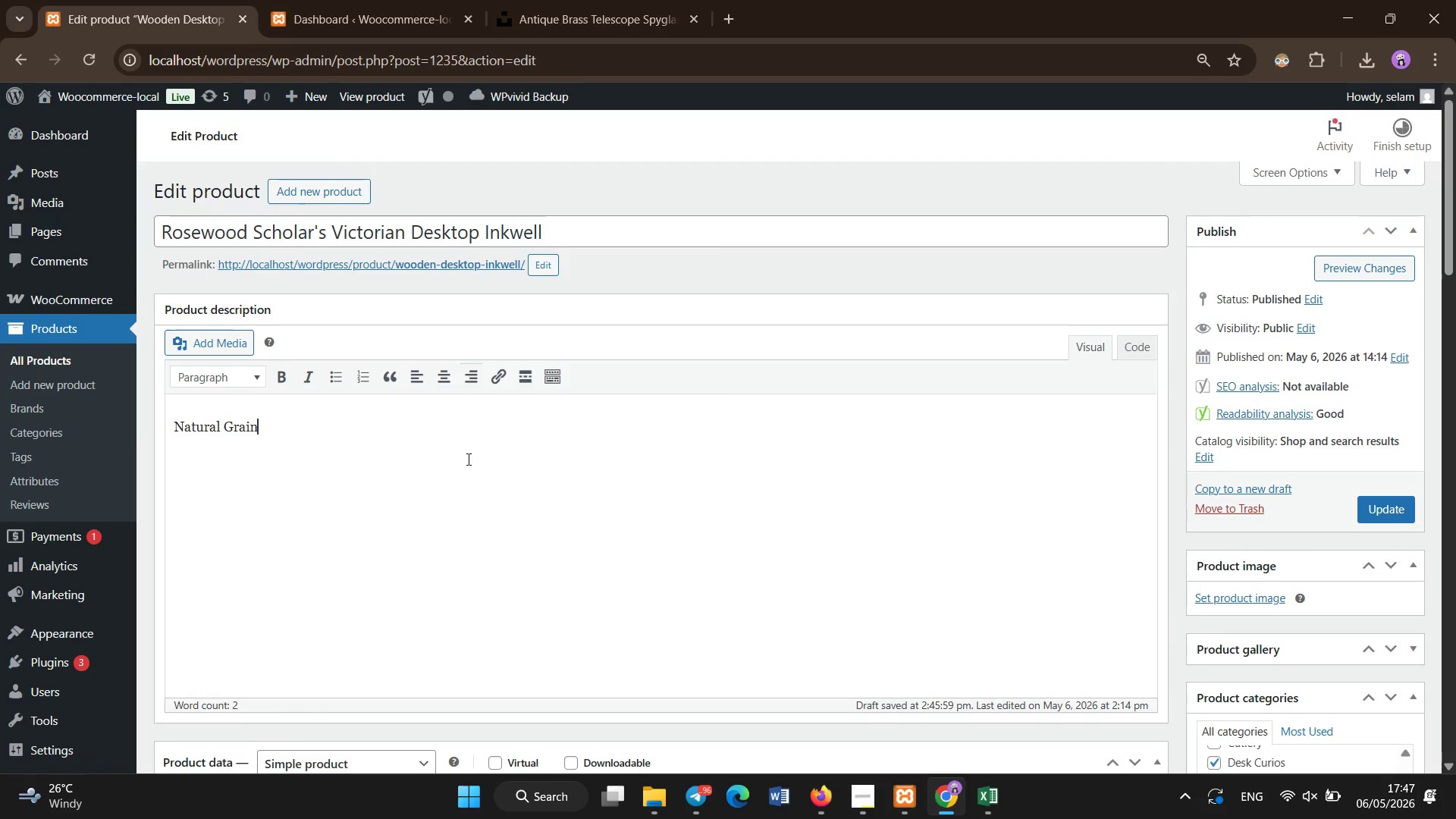 
key(Control+A)
 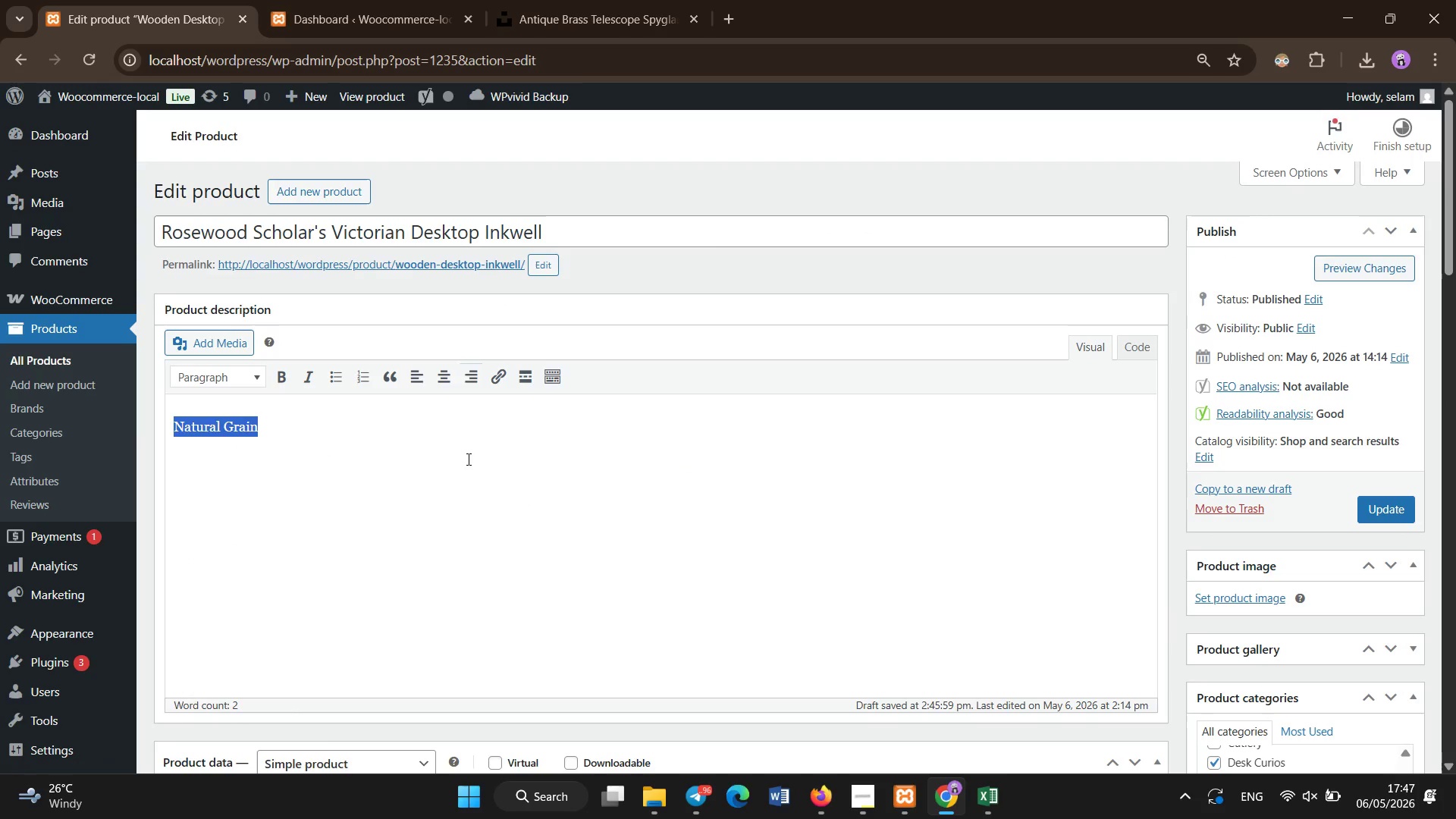 
key(Backspace)
type(The Rosewood Schoa)
key(Backspace)
type(lari)
key(Backspace)
type(`s C)
key(Backspace)
type(Victorain orian Desktop IN)
key(Backspace)
type(nkwell is a refined tribue )
key(Backspace)
key(Backspace)
key(Backspace)
key(Backspace)
type(ute )
key(Backspace)
key(Backspace)
key(Backspace)
type(ribute to the golden age of hand)
 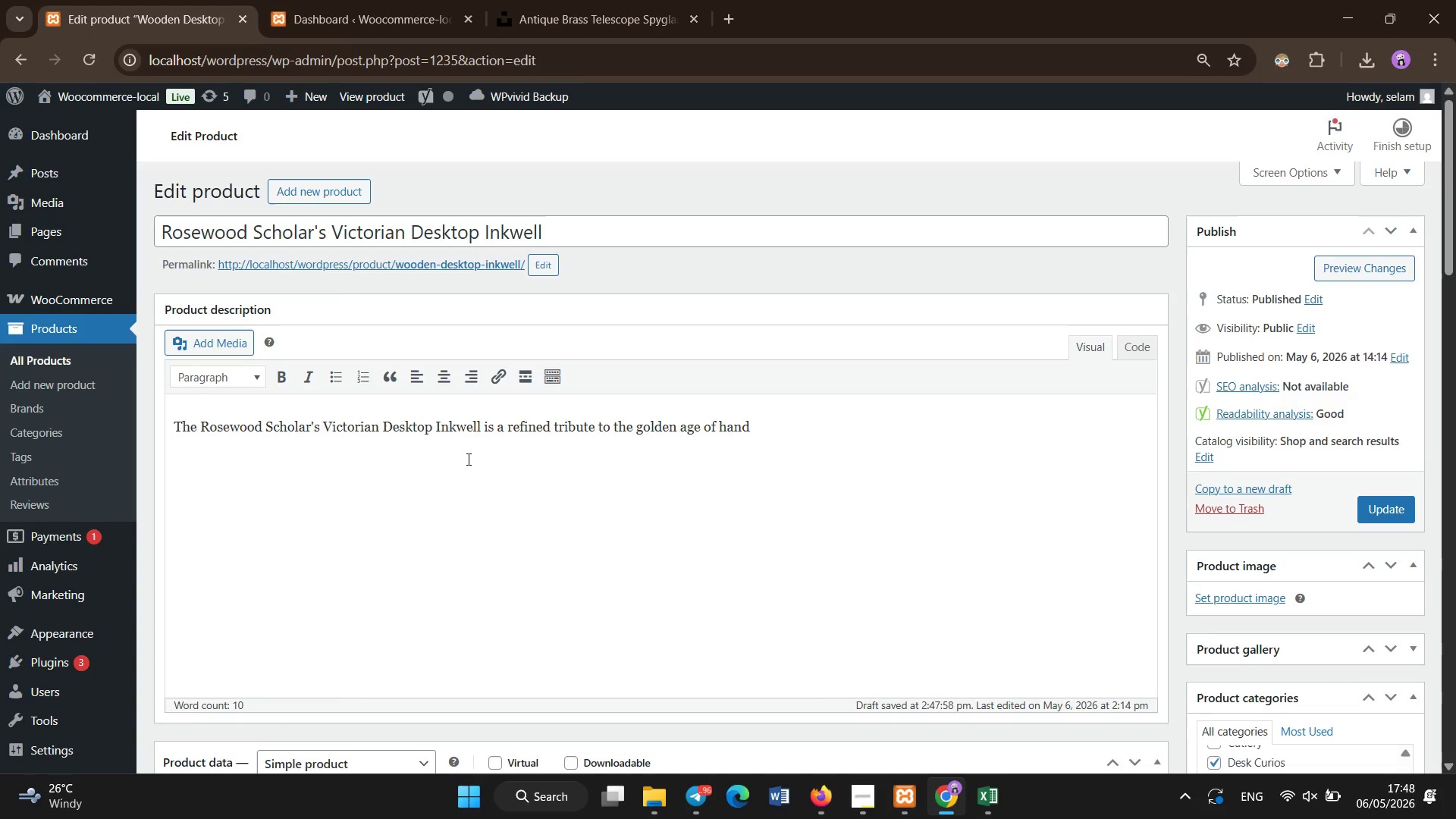 
wait(12.59)
 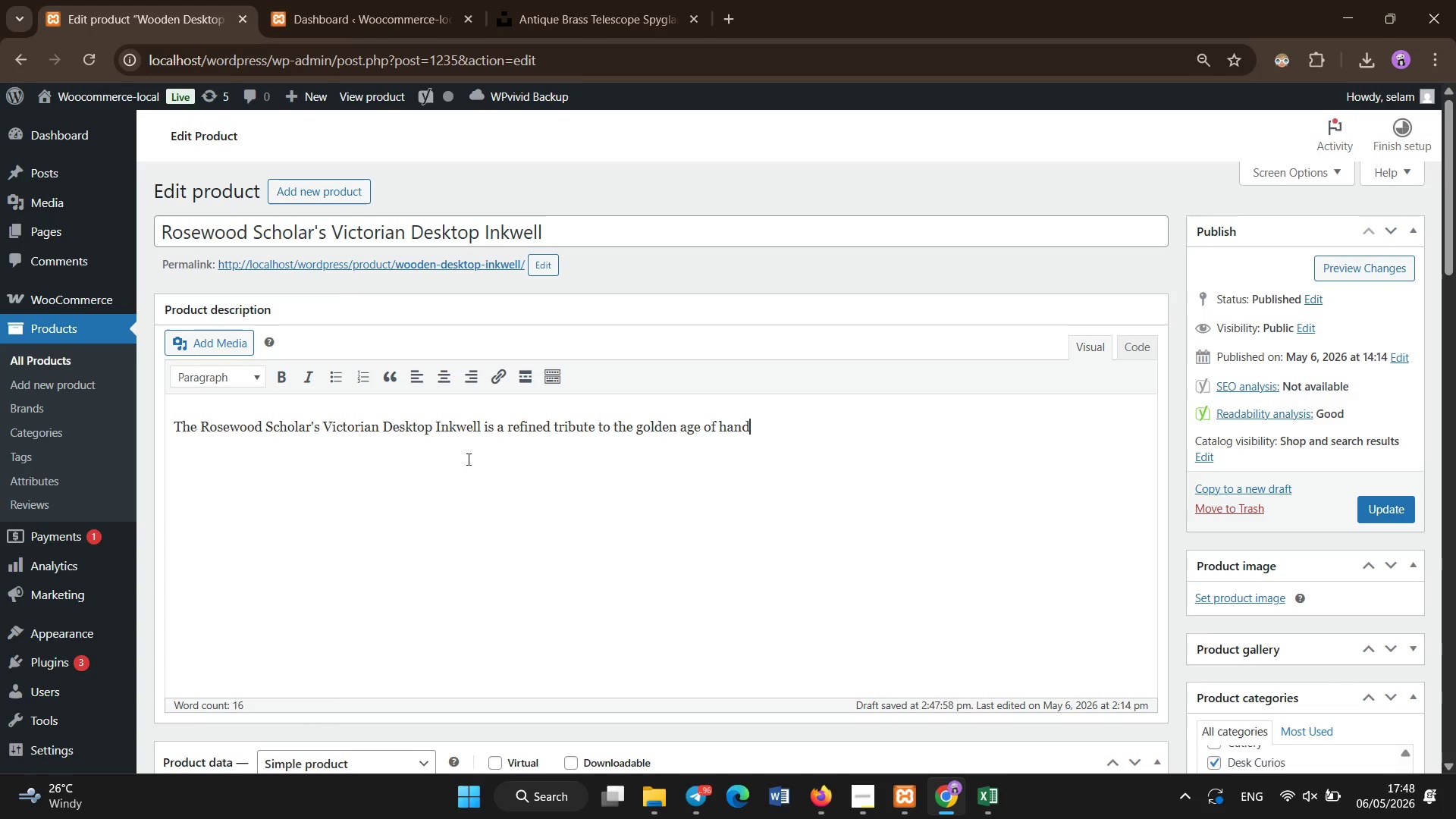 
type( )
key(Backspace)
type(written correspondence. Crafted from richly textured rose wood )
key(Backspace)
key(Backspace)
key(Backspace)
key(Backspace)
key(Backspace)
key(Backspace)
type(wood, it higl)
key(Backspace)
type(hlight s)
key(Backspace)
key(Backspace)
type(s the natural grain patterns that make eac h)
key(Backspace)
key(Backspace)
type(h piece unique )
key(Backspace)
type(. Thi s)
key(Backspace)
key(Backspace)
type(s inkwel )
key(Backspace)
type(l reflects a time)
key(Backspace)
type(e when writing was not just oc)
key(Backspace)
key(Backspace)
type(communication )
key(Backspace)
type(, but an art form practiced with care and intetion. )
key(Backspace)
type(ention.)
 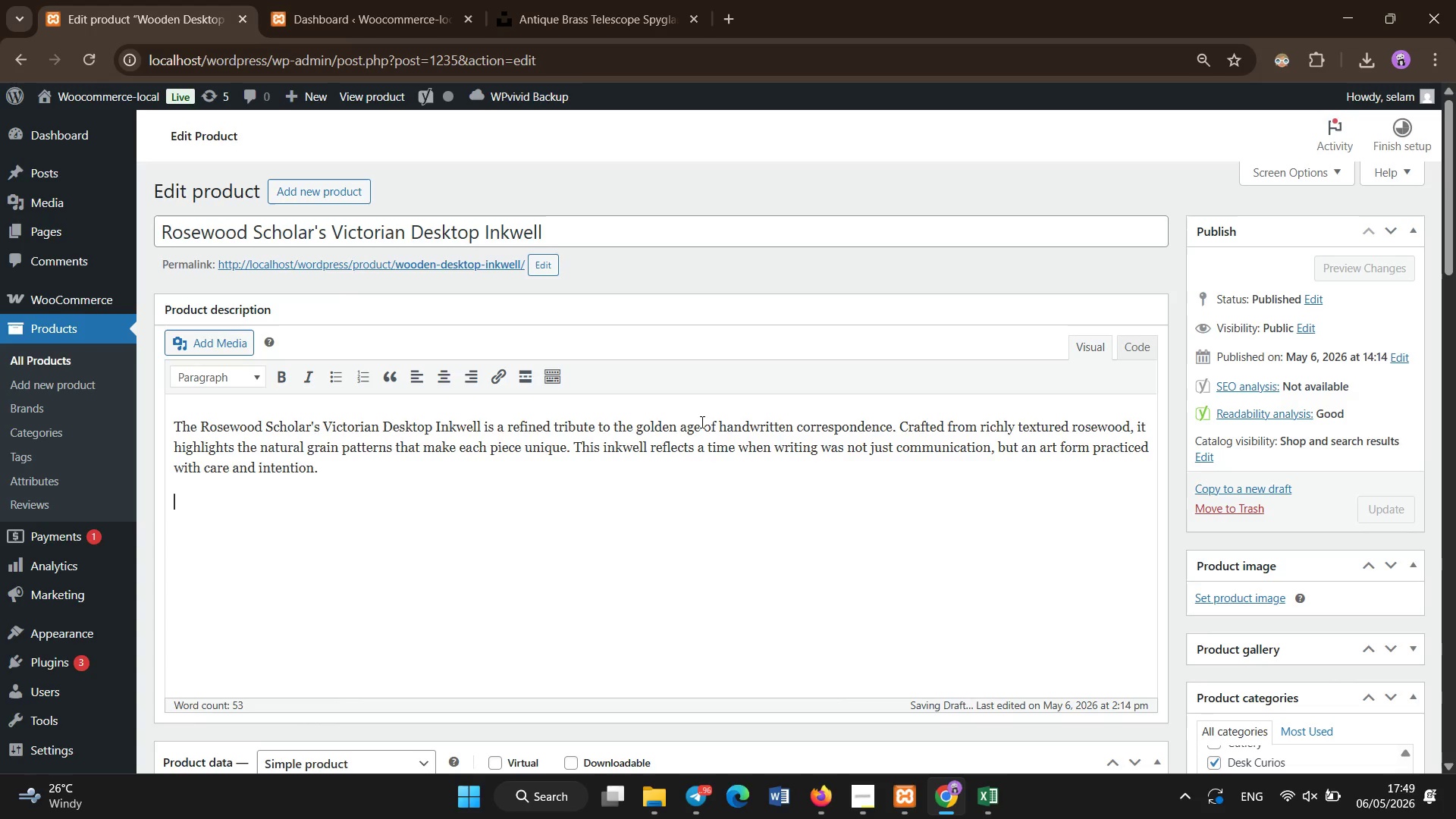 
 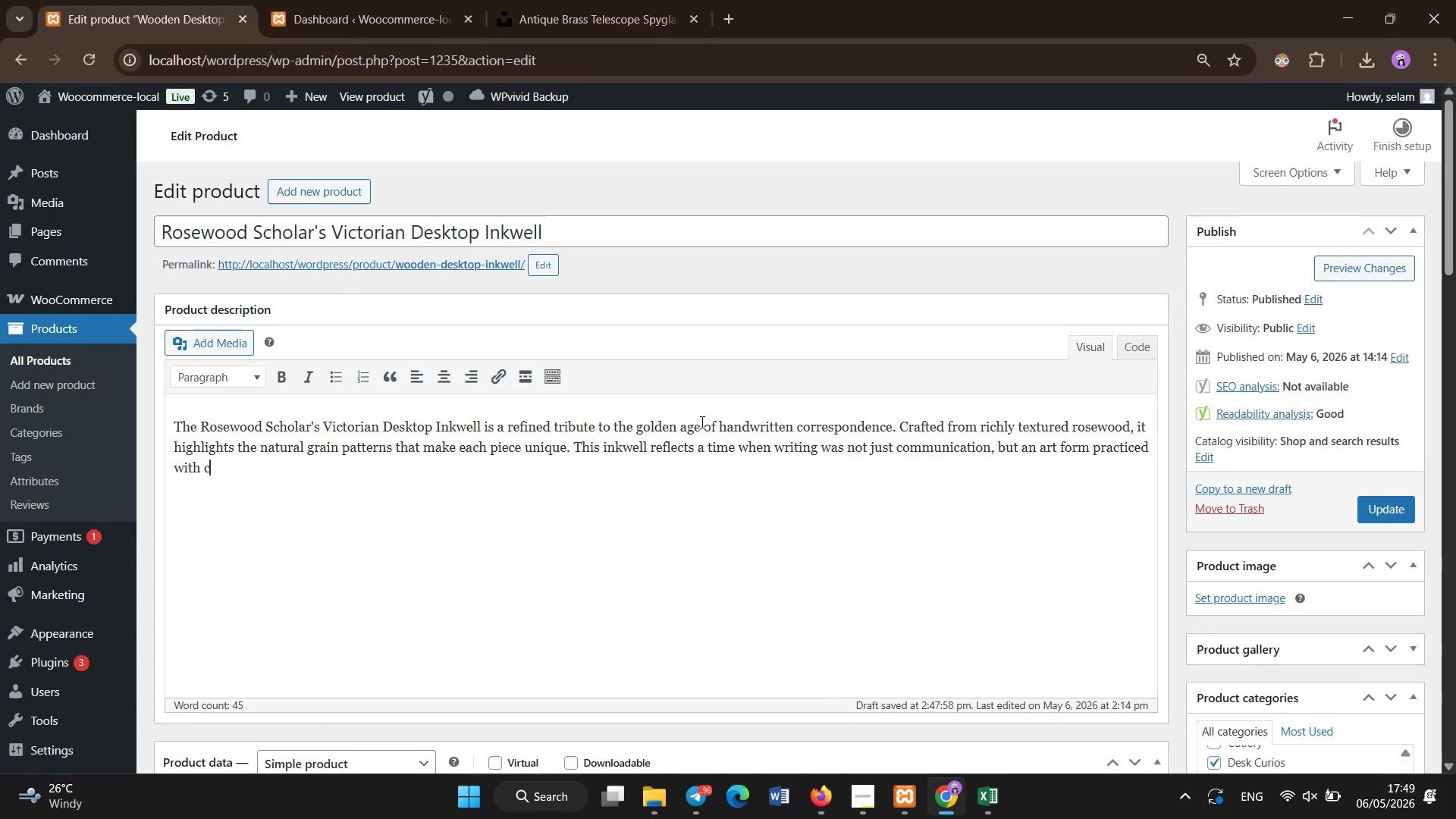 
key(Enter)
 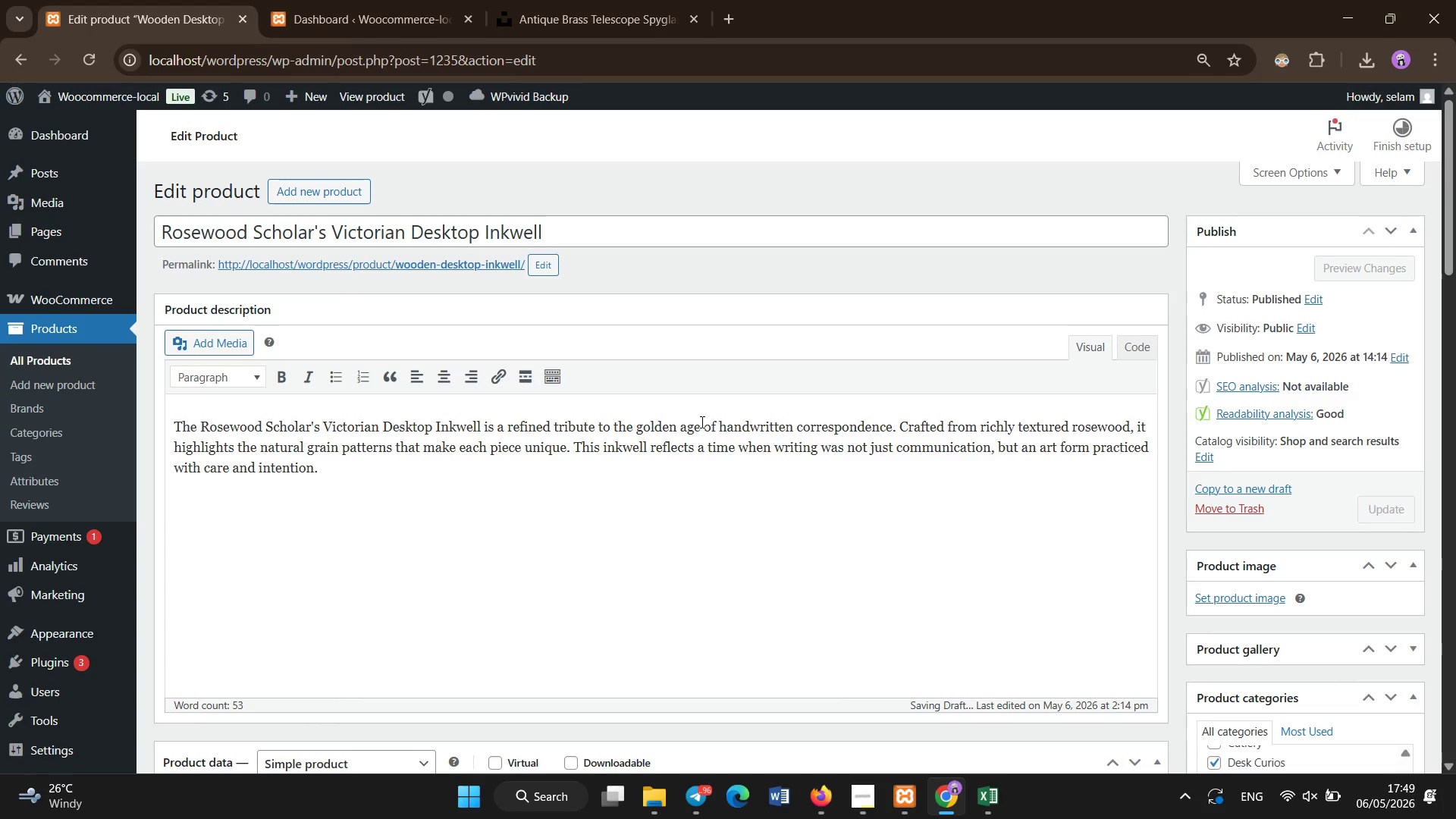 
type(Its compact yet sturdy design makes it ideal for study tables, executive desks, or decorative antique setuo)
key(Backspace)
type(ps. The warm wood tones bring a sense of sophistication and intellectual charm to any ev)
key(Backspace)
type(nvironment )
key(Backspace)
type(. Whete)
key(Backspace)
key(Backspace)
key(Backspace)
type(ether you are a writer, collector )
key(Backspace)
type(, or lover of vinate)
key(Backspace)
key(Backspace)
key(Backspace)
type(tage decor )
key(Backspace)
type(, this piece enhances your workspace with a subtle historical presence.)
 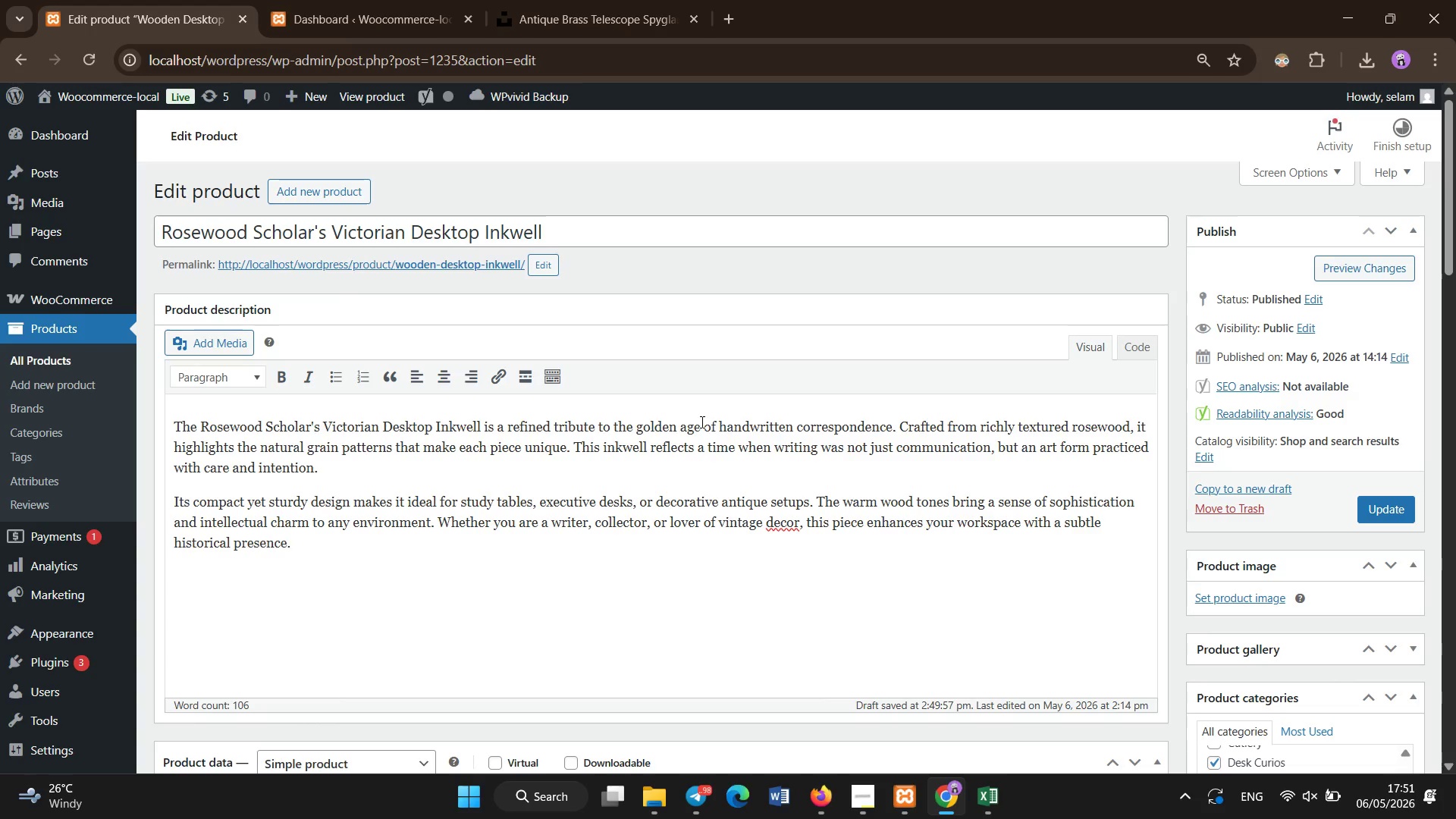 
scroll: coordinate [702, 422], scroll_direction: none, amount: 0.0
 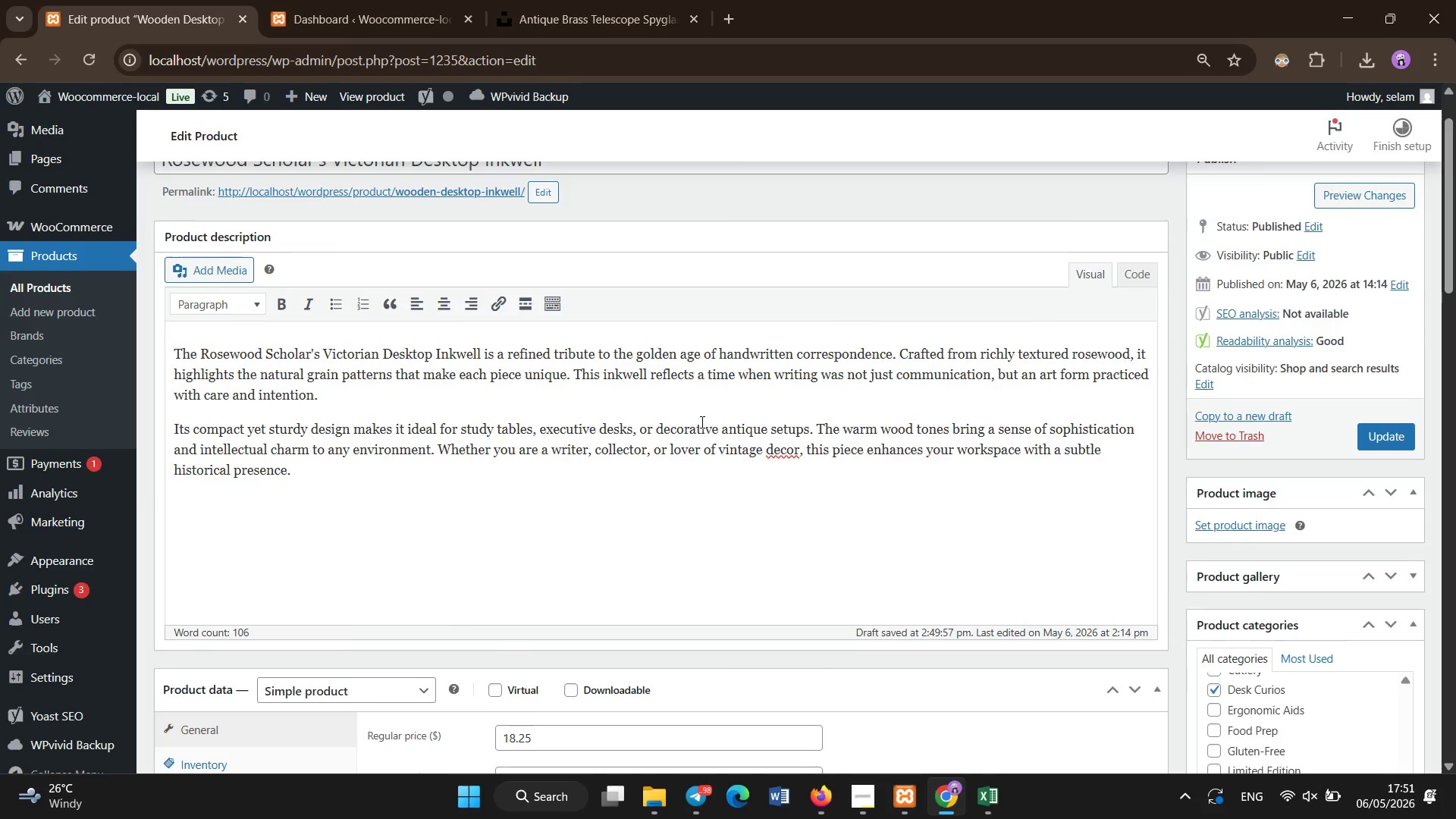 
scroll: coordinate [702, 422], scroll_direction: down, amount: 1.0
 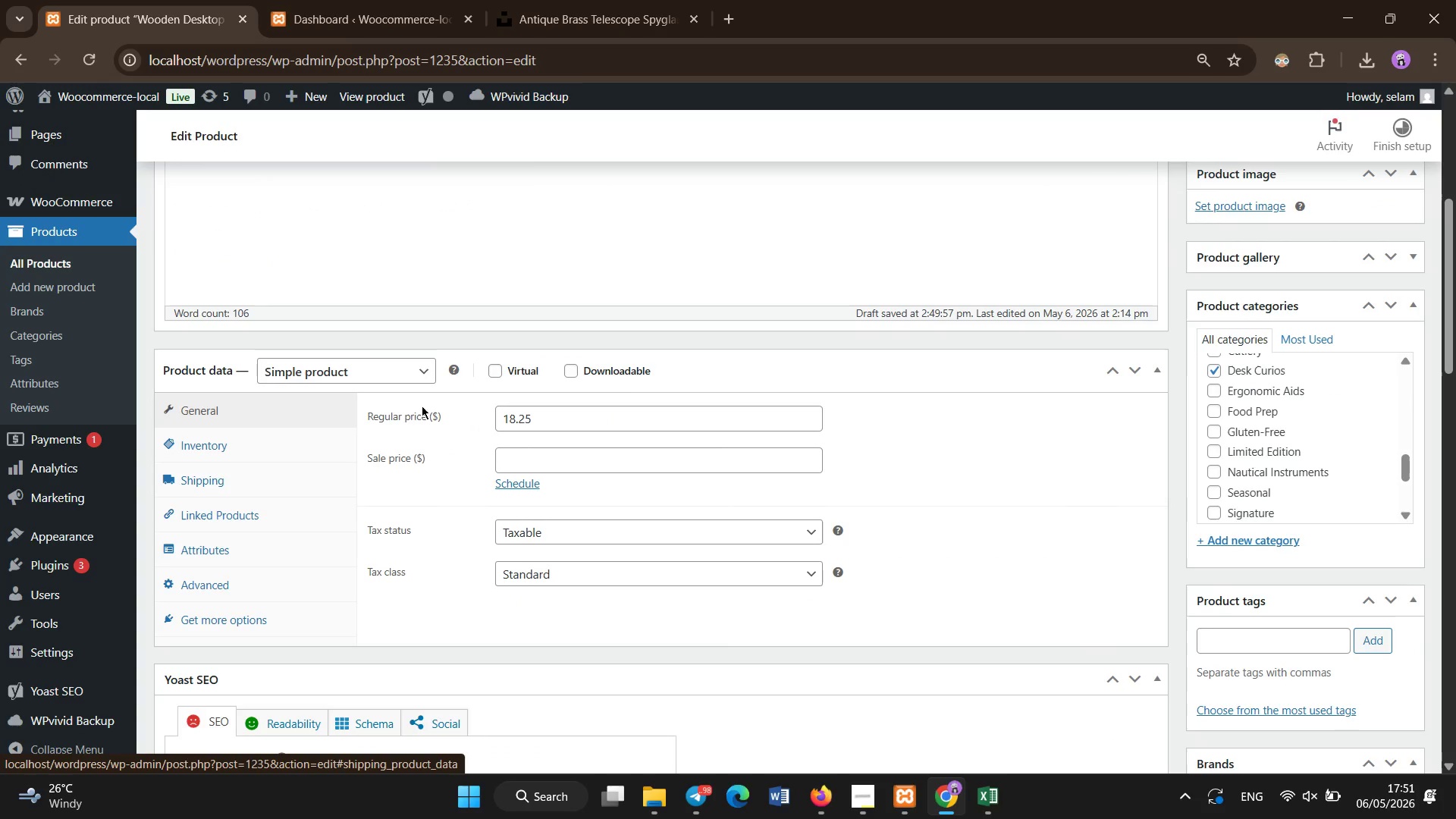 
left_click([238, 562])
 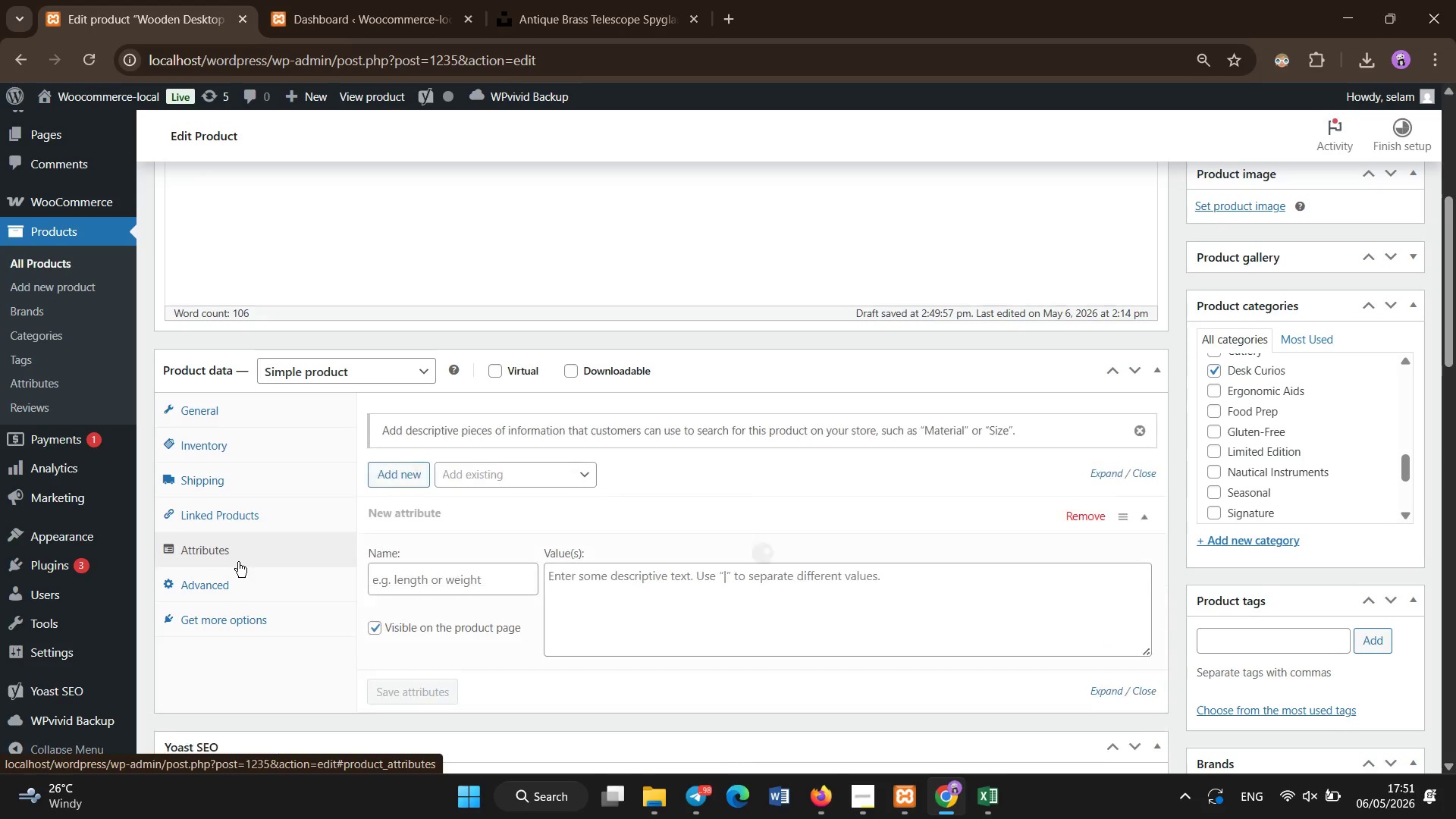 
scroll: coordinate [238, 562], scroll_direction: none, amount: 0.0
 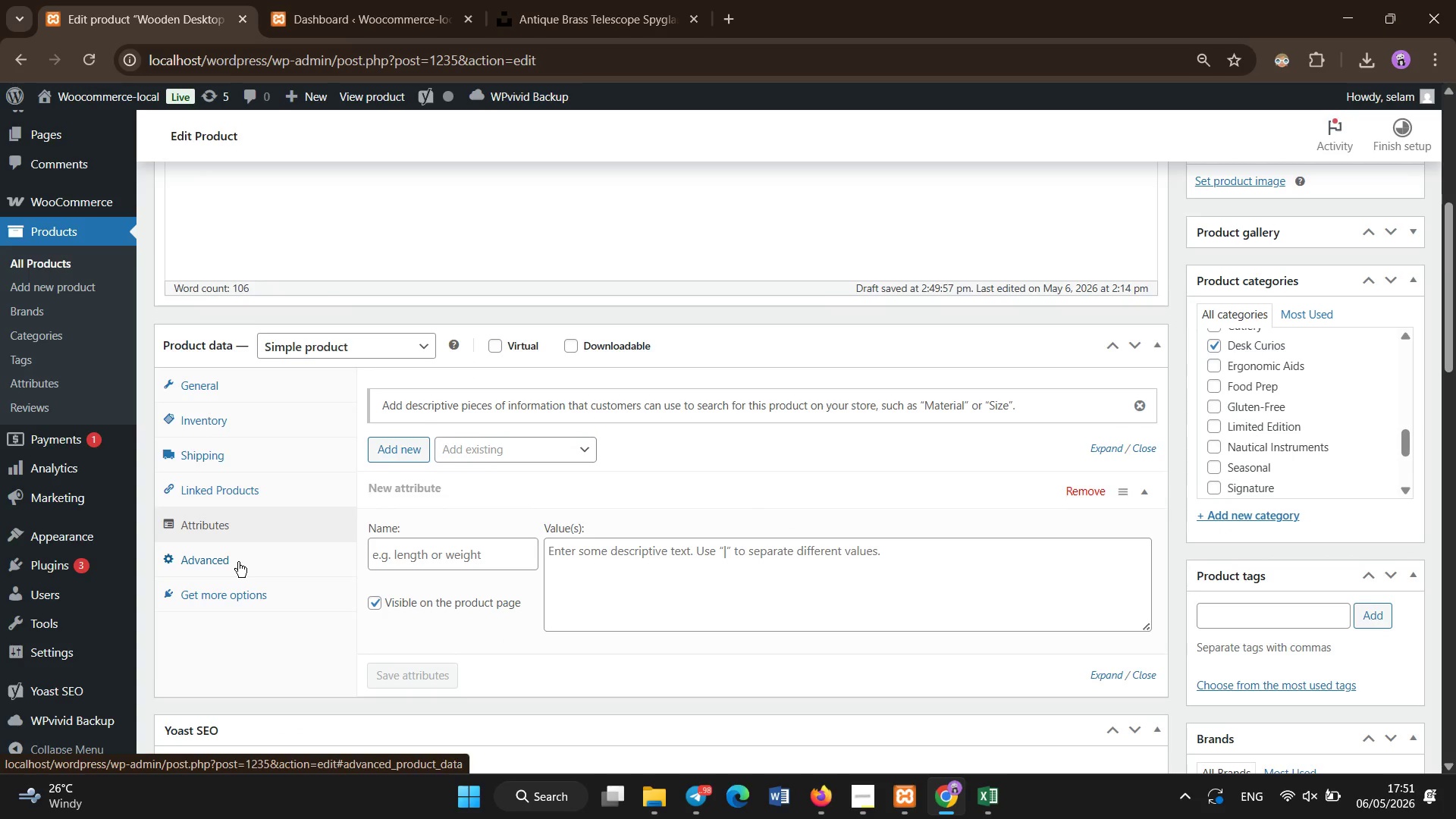 
scroll: coordinate [238, 562], scroll_direction: down, amount: 1.0
 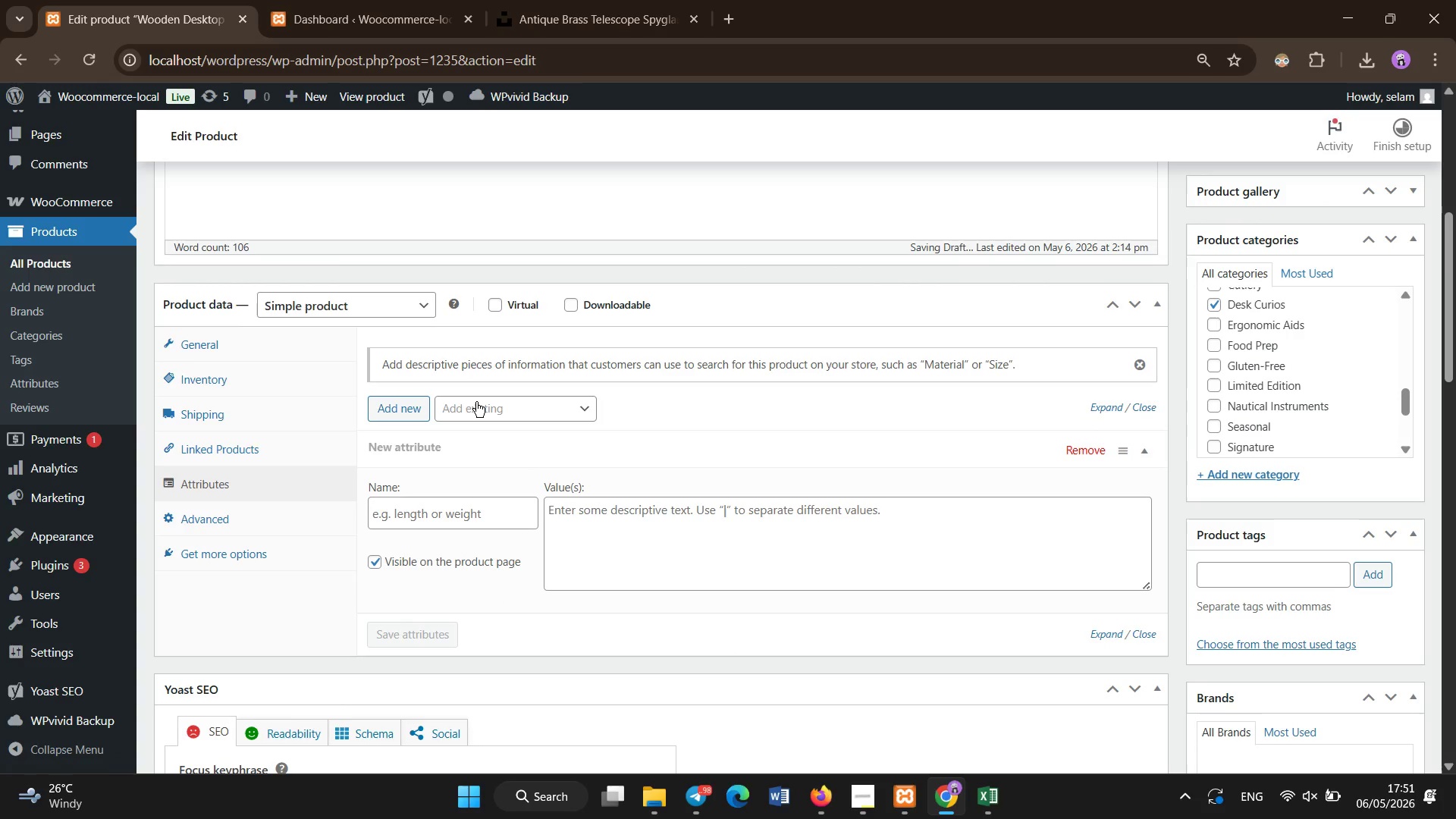 
left_click([476, 402])
 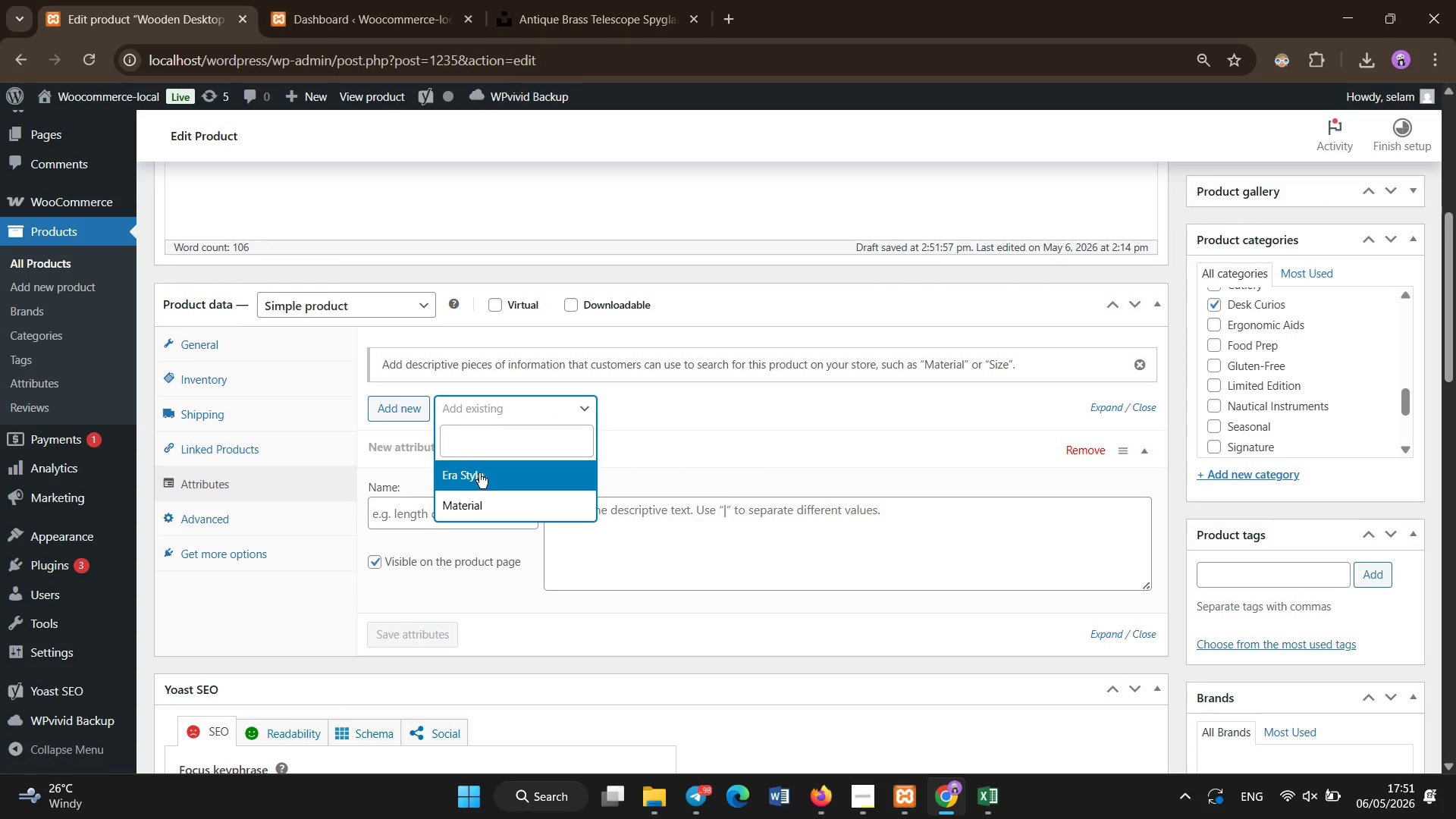 
left_click([476, 503])
 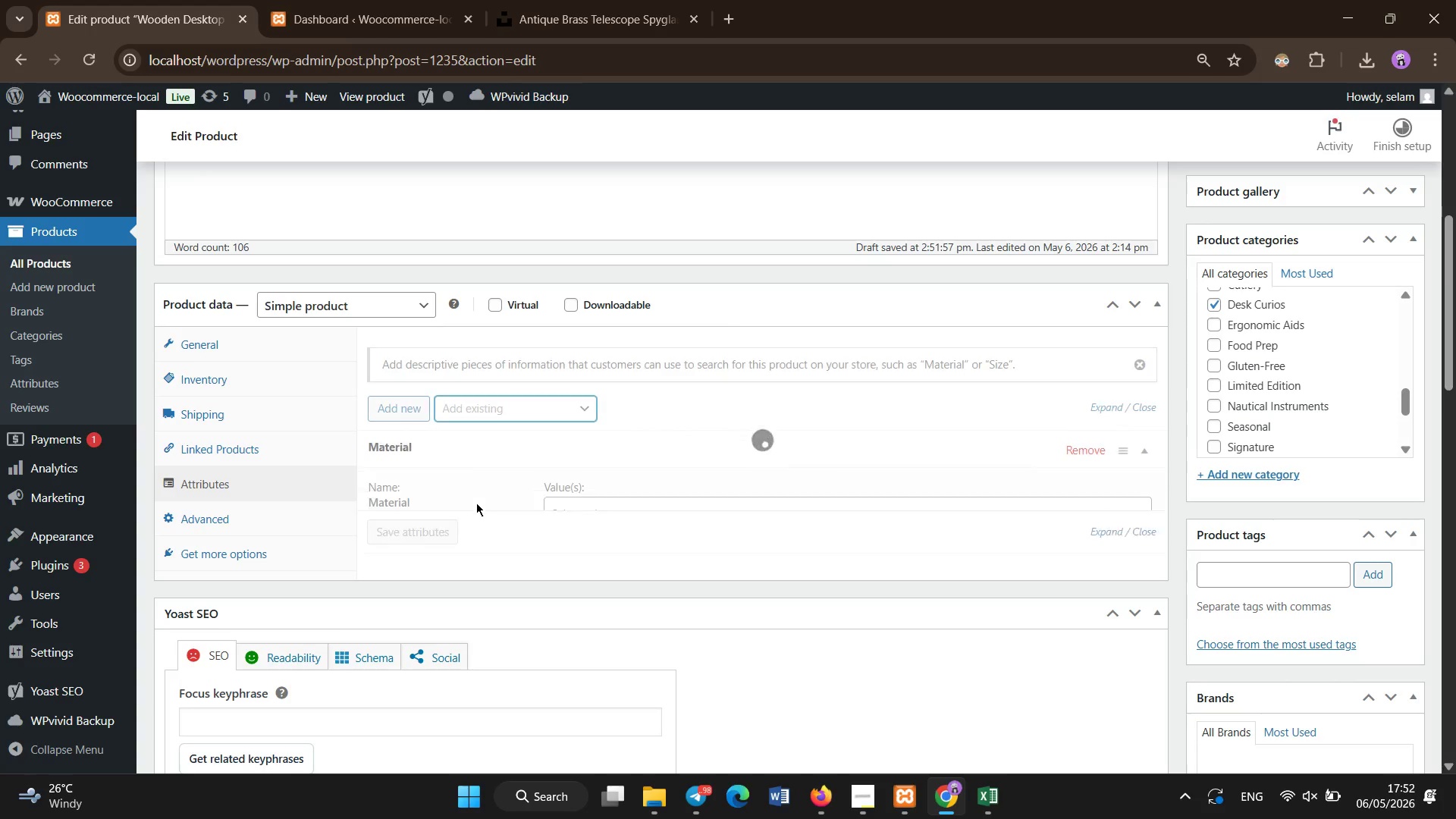 
left_click([572, 506])
 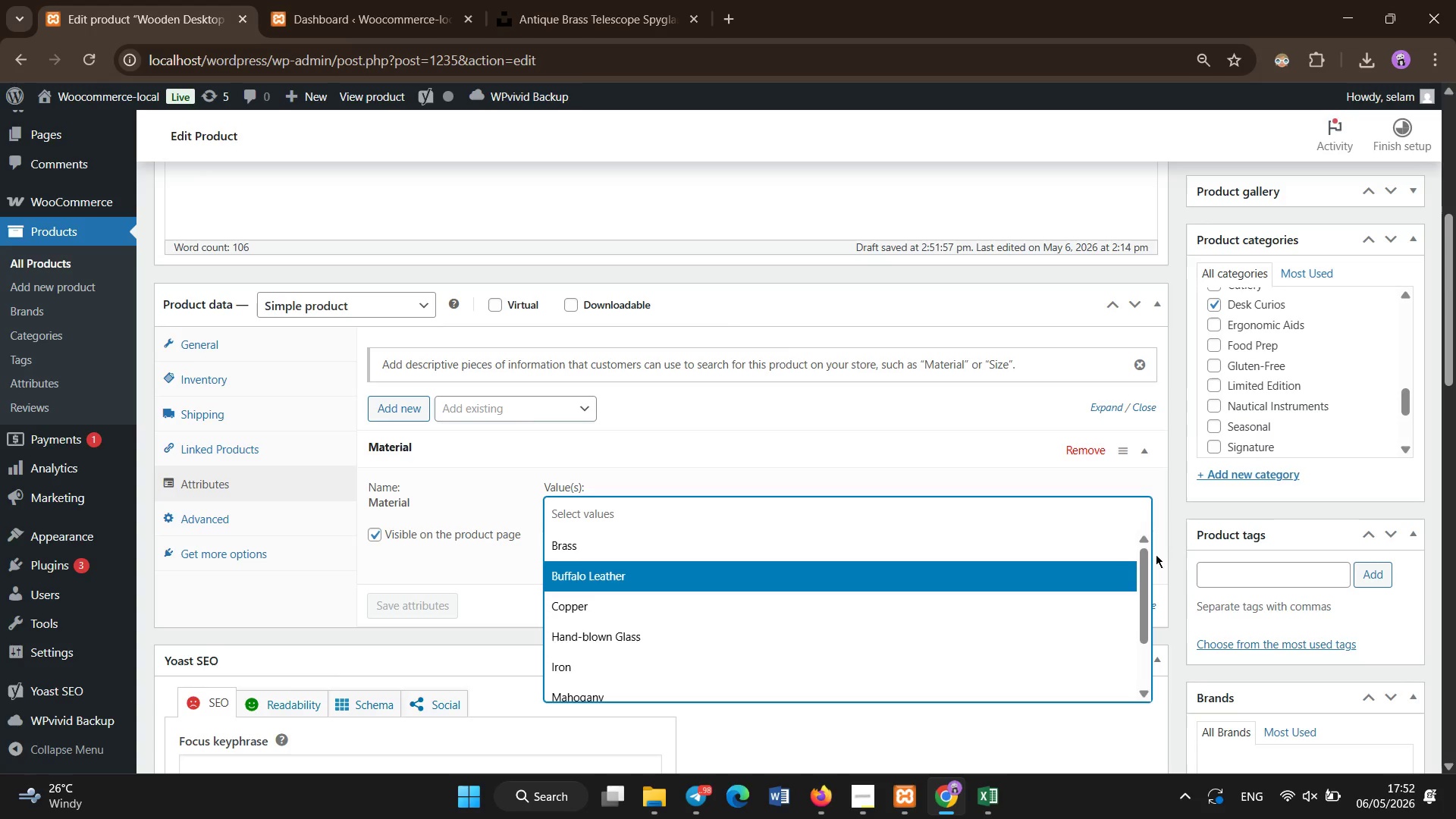 
wait(6.73)
 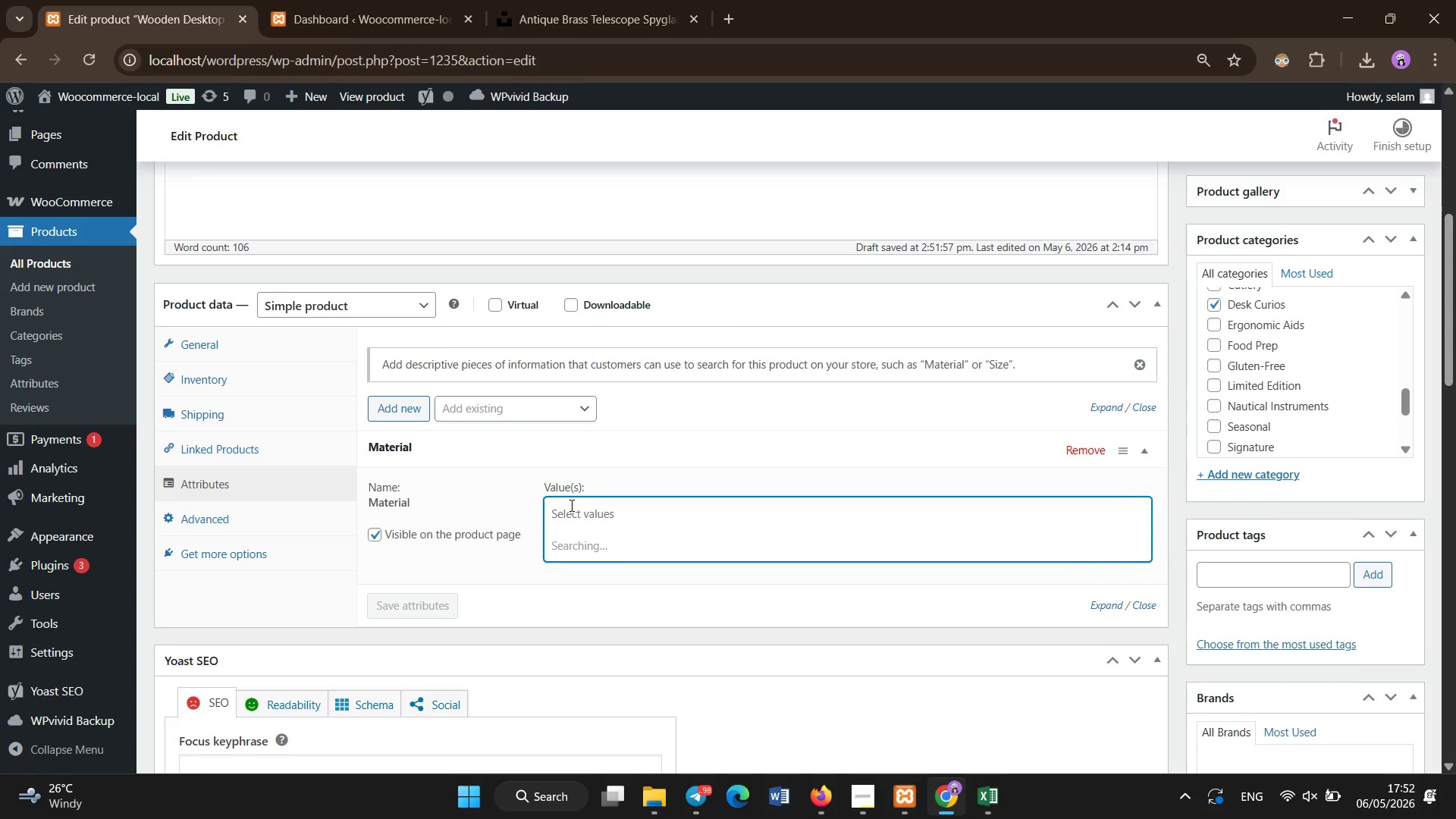 
left_click_drag(start_coordinate=[1143, 583], to_coordinate=[1144, 650])
 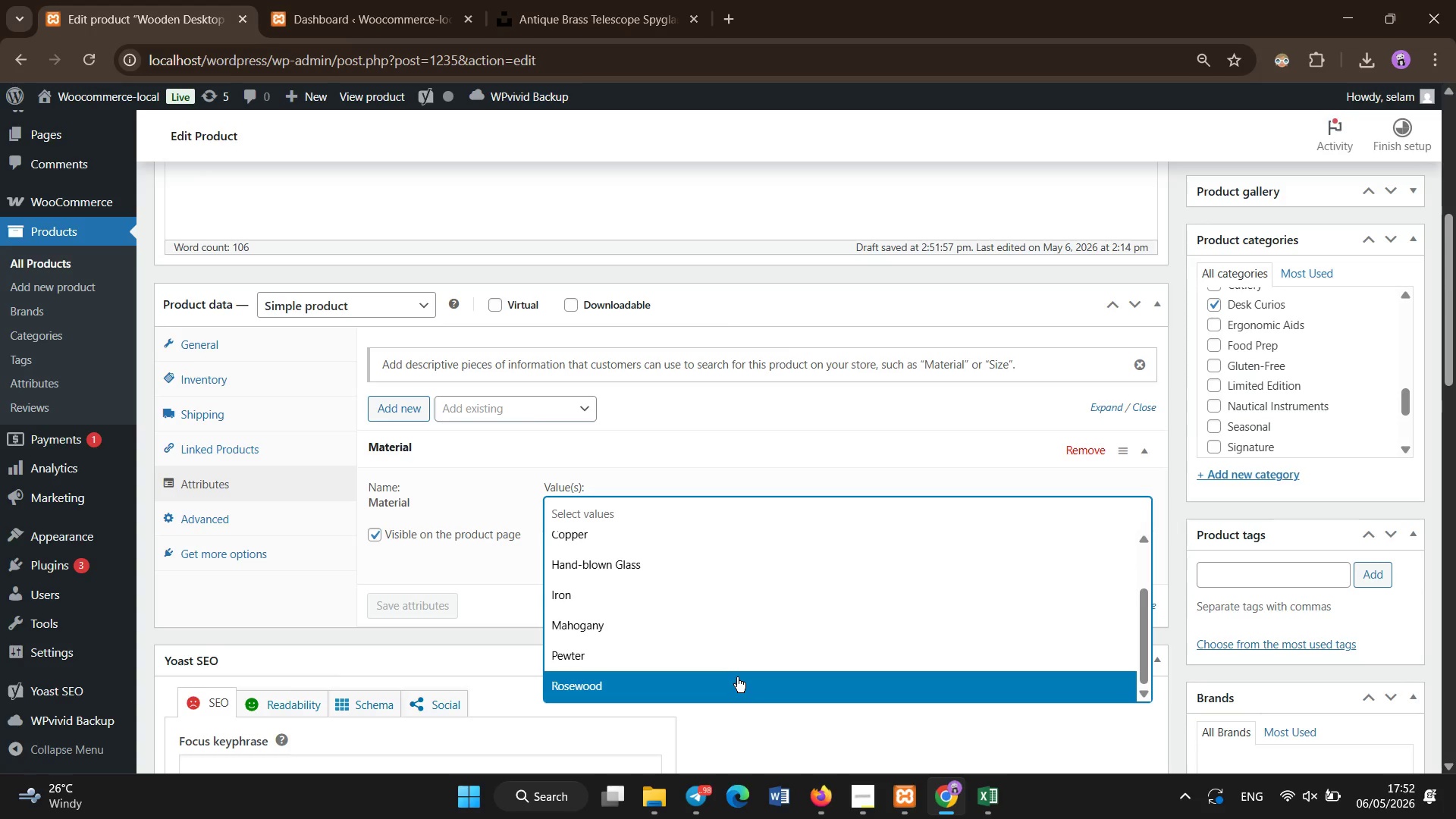 
left_click([737, 677])
 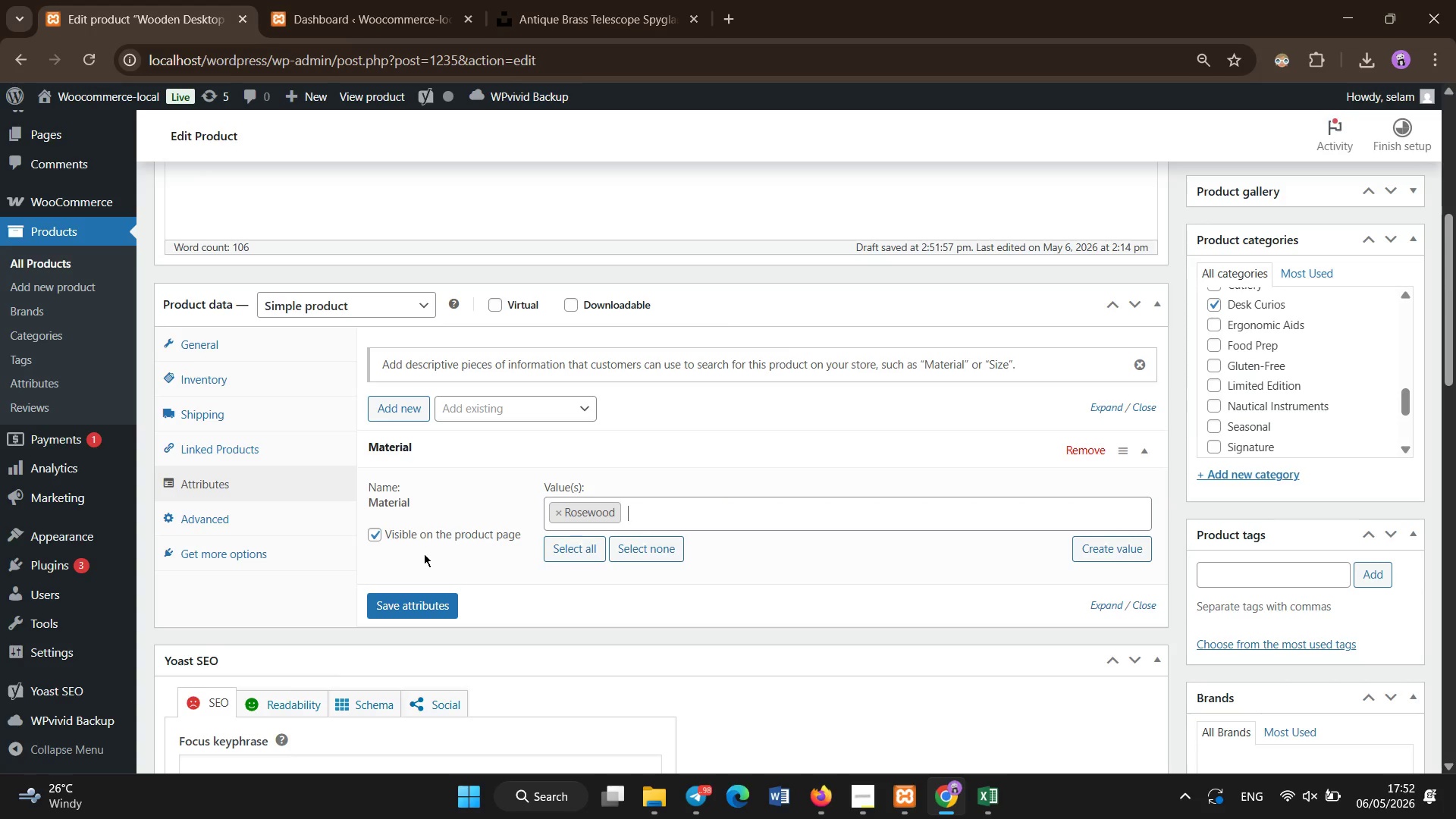 
left_click([469, 398])
 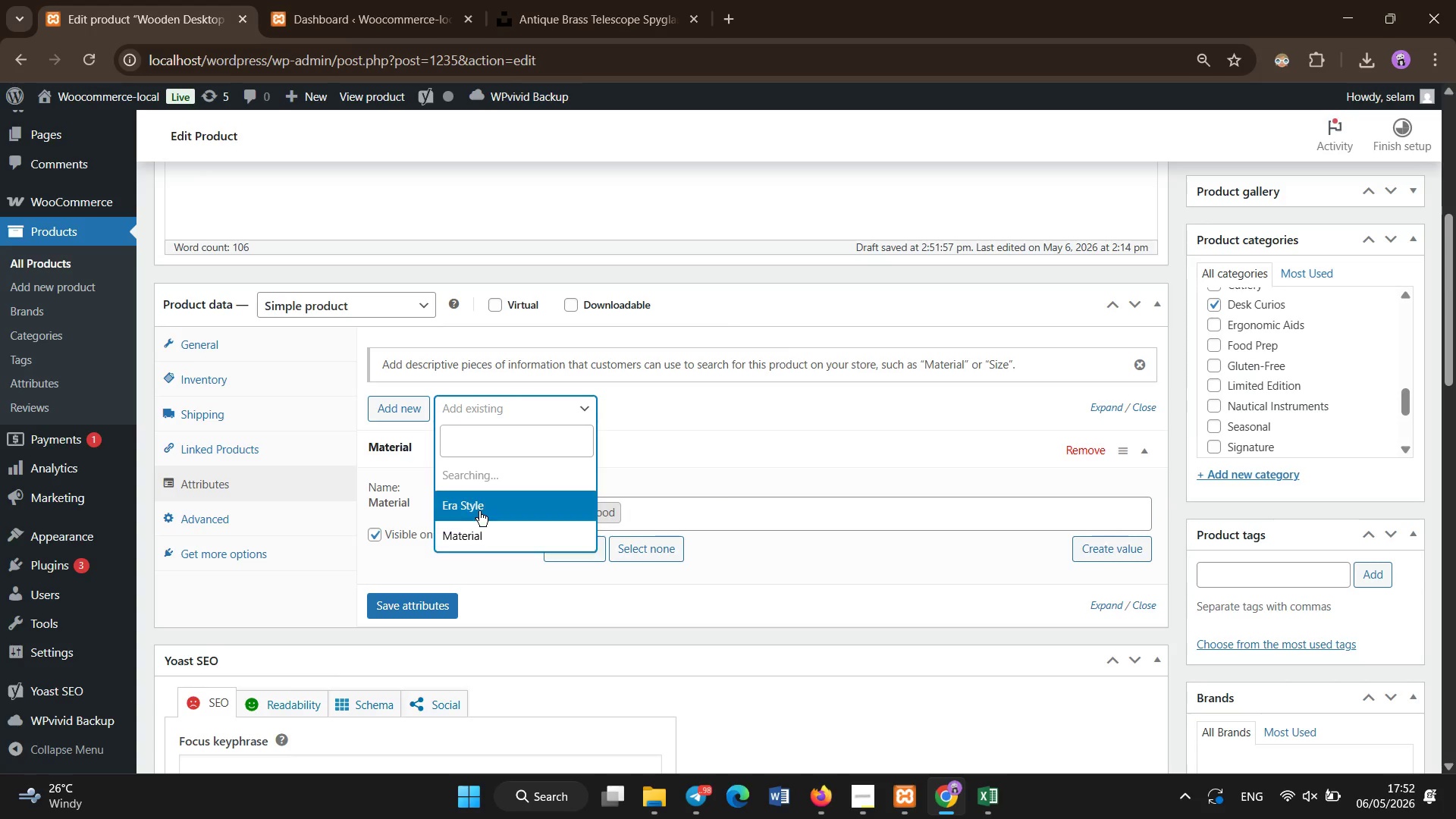 
left_click([479, 511])
 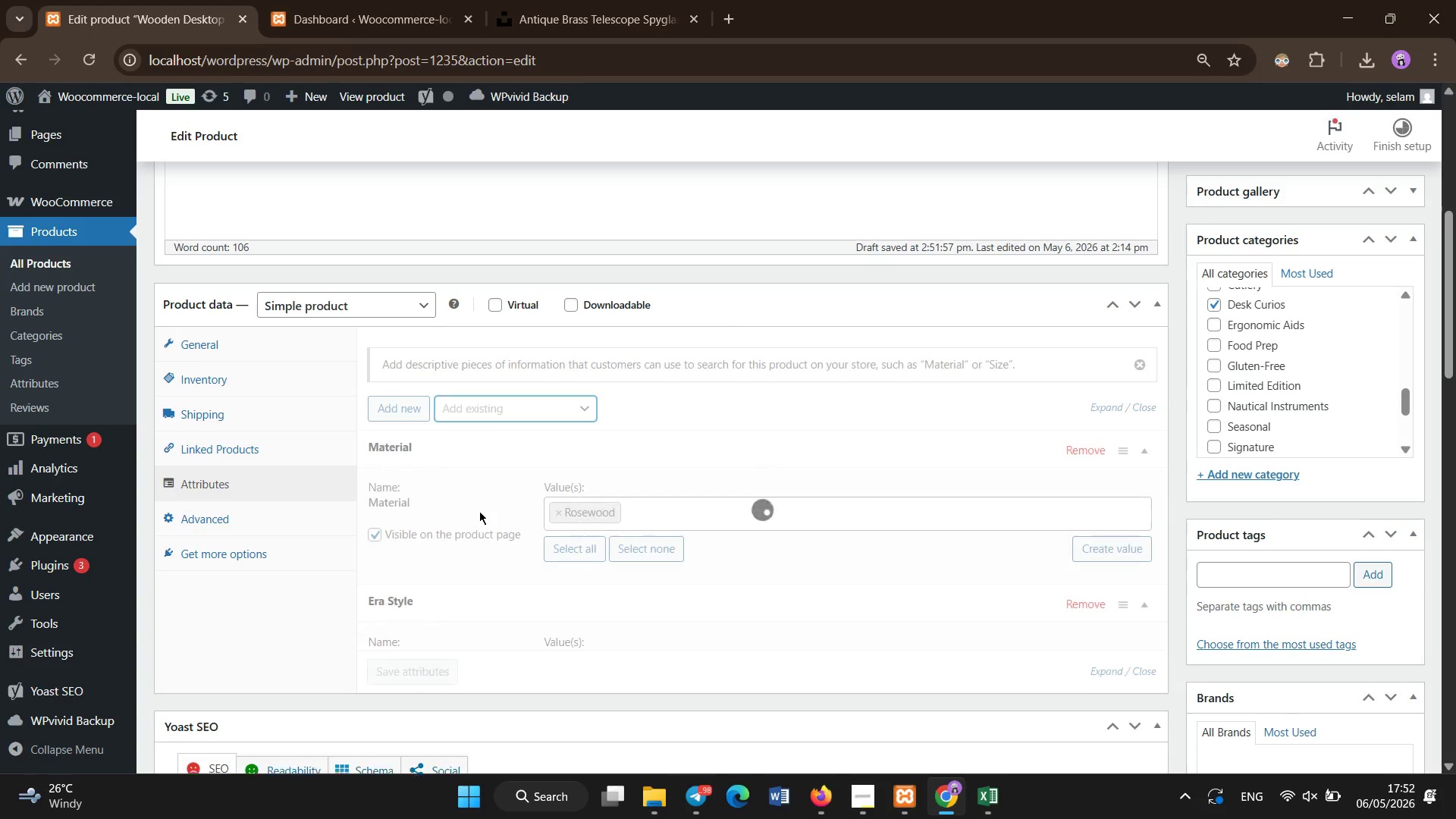 
left_click([711, 670])
 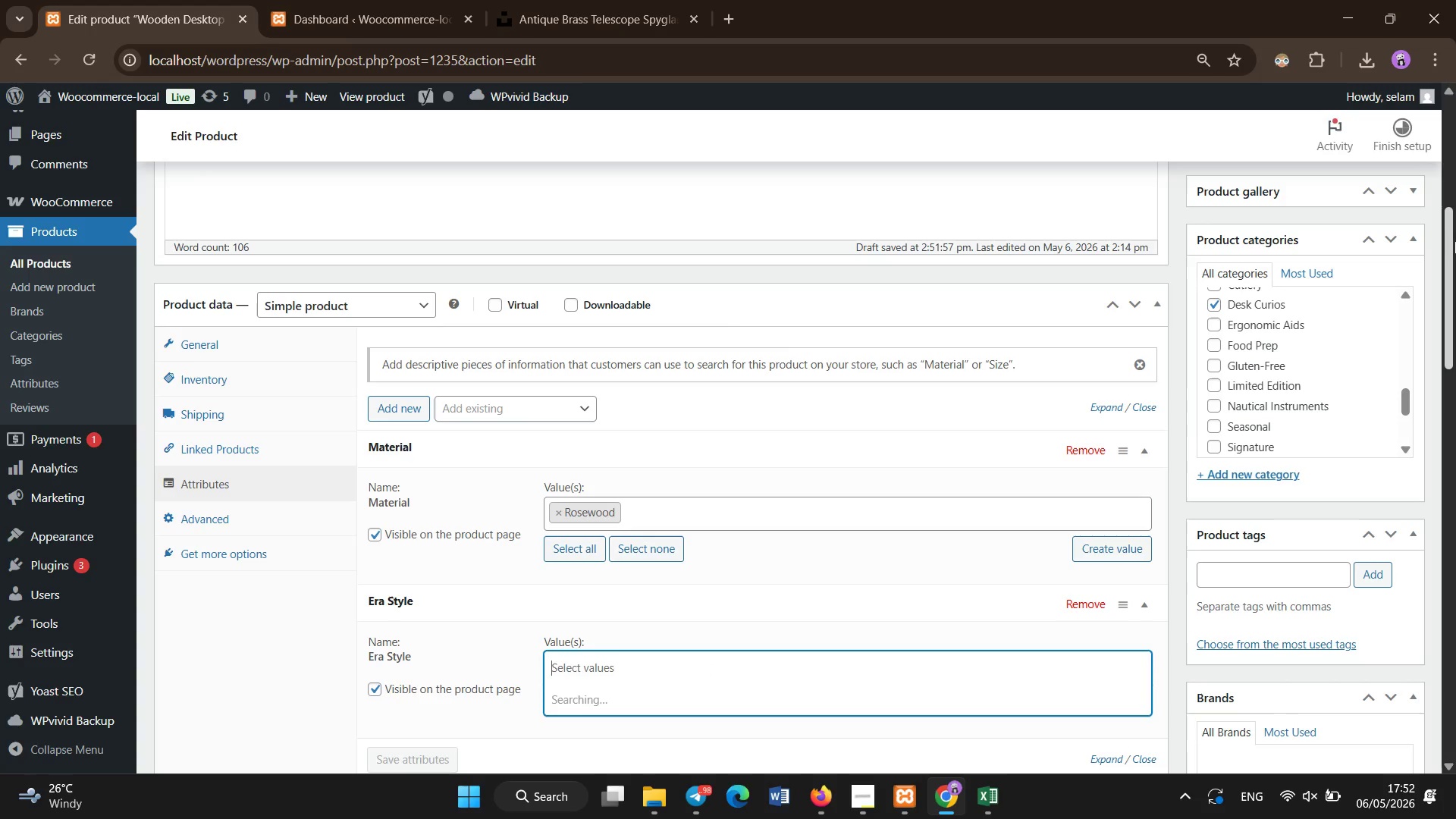 
left_click_drag(start_coordinate=[1455, 242], to_coordinate=[1455, 284])
 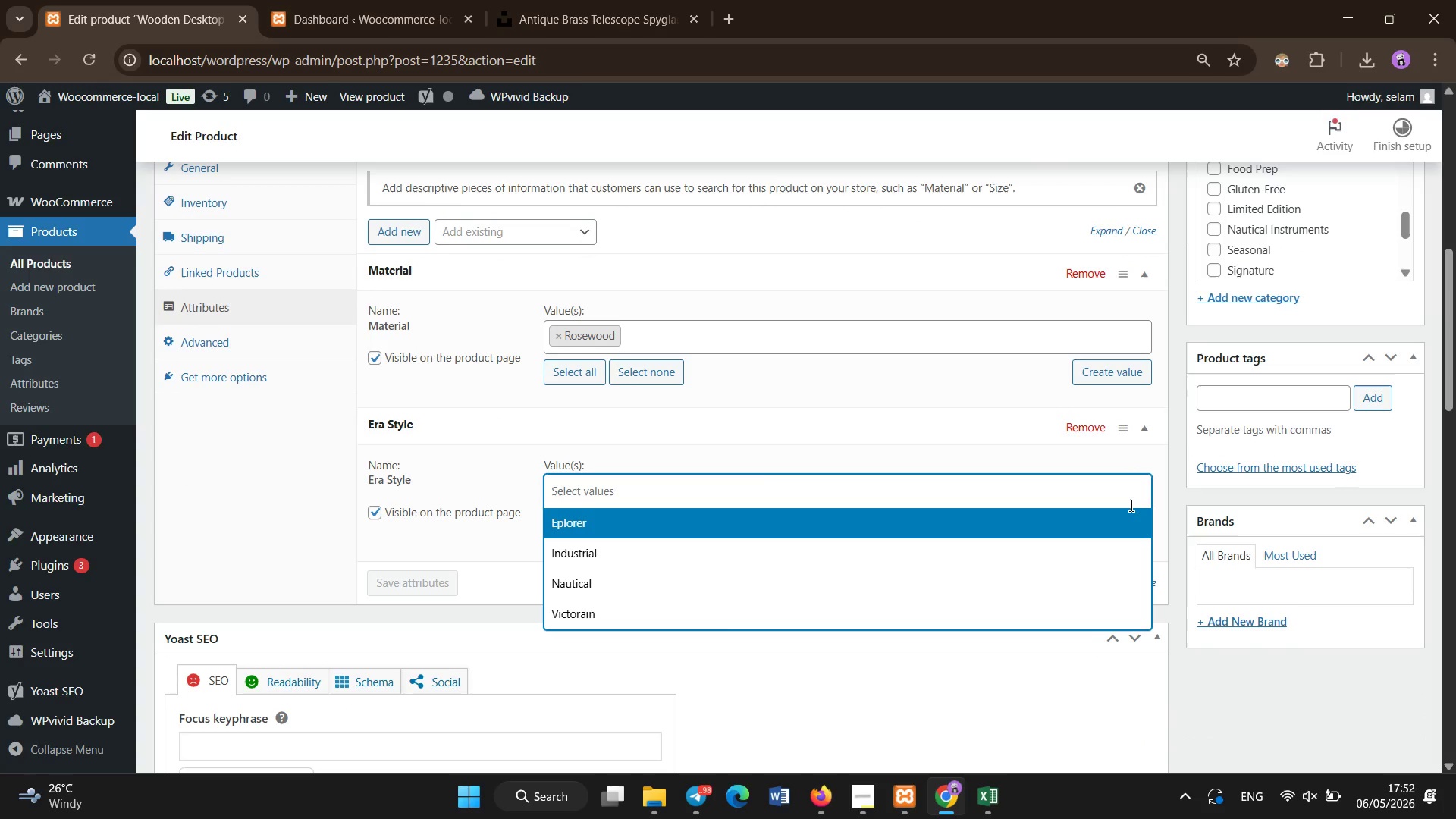 
left_click([406, 526])
 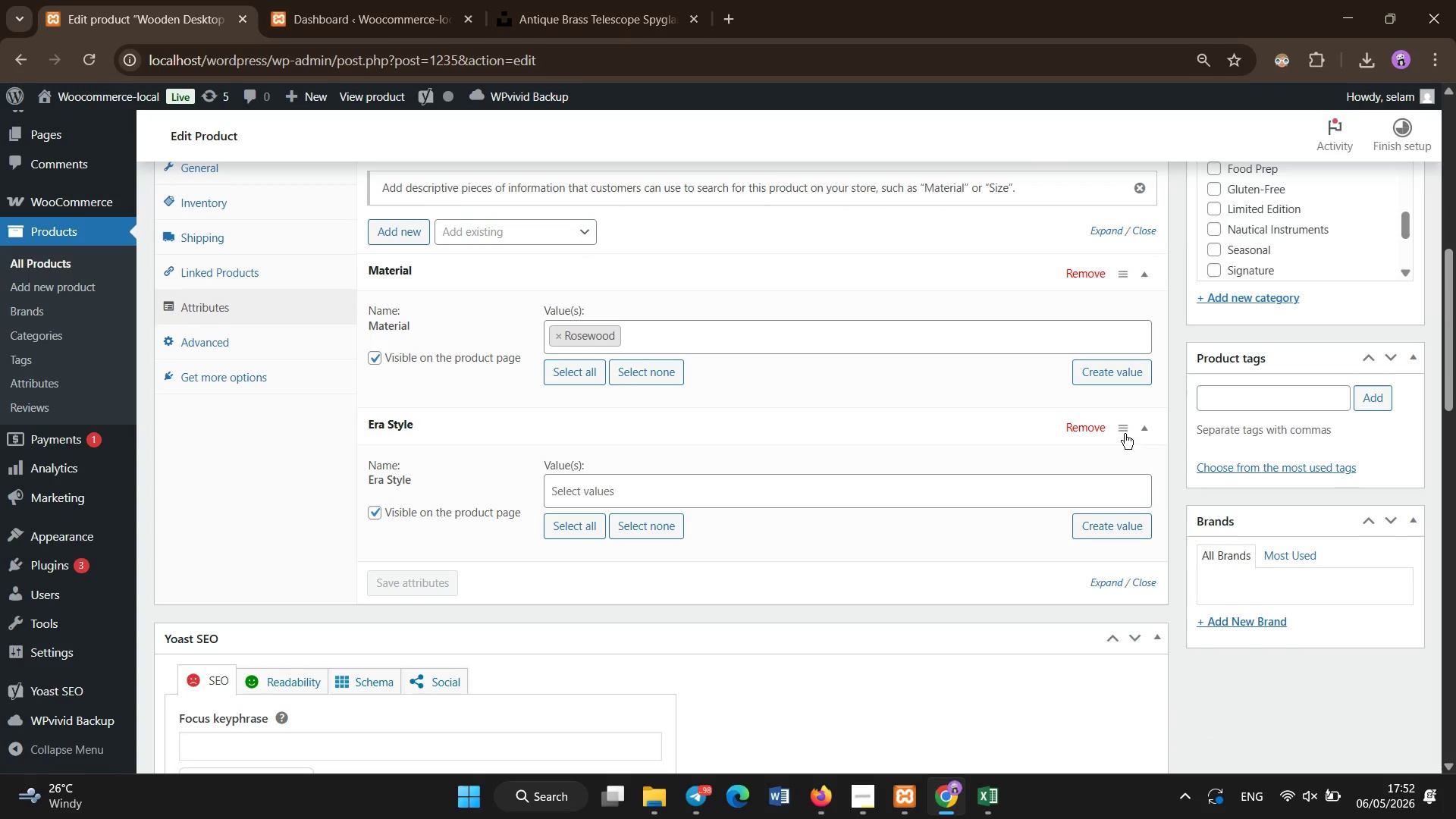 
left_click([1097, 428])
 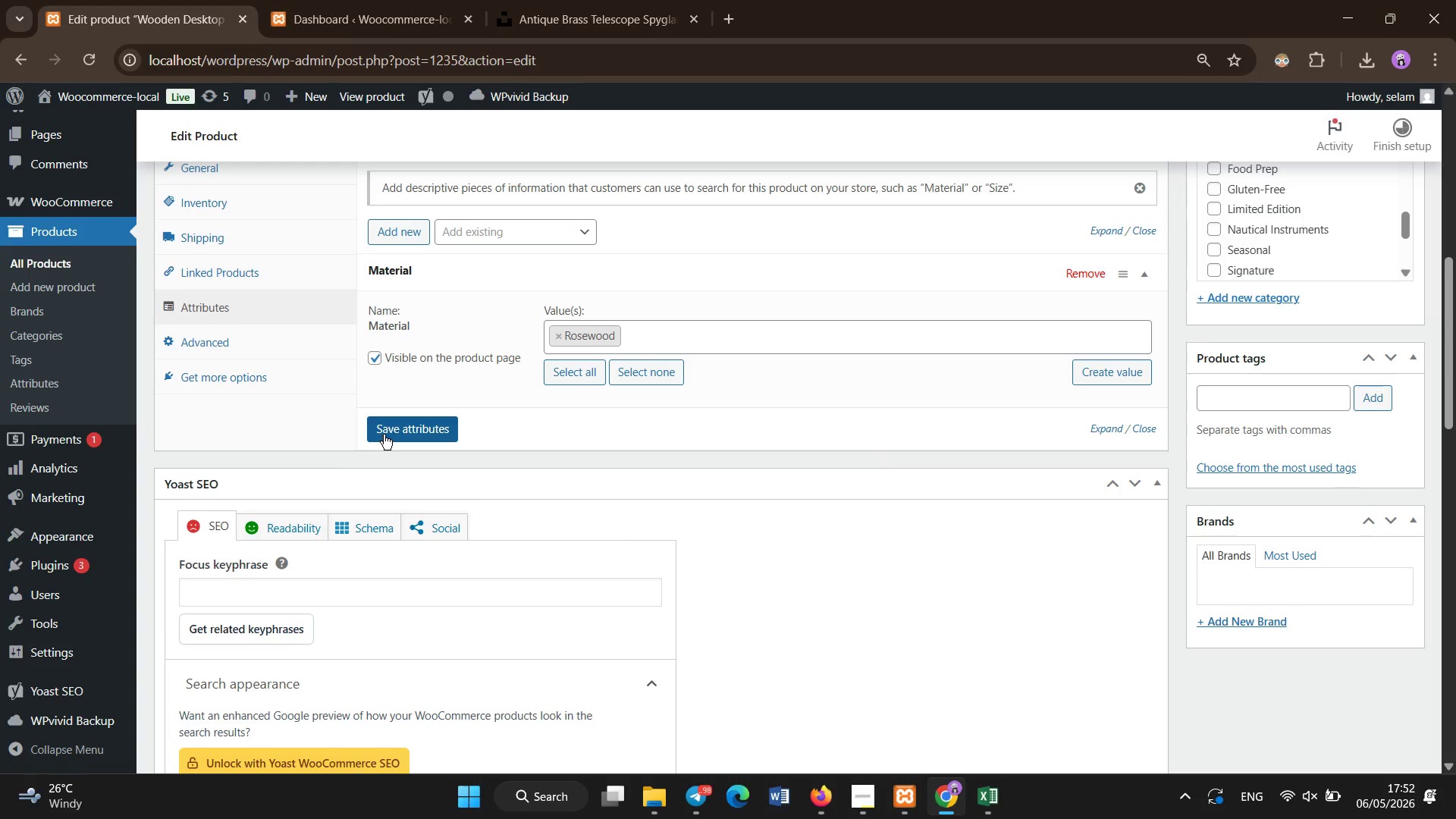 
left_click([384, 435])
 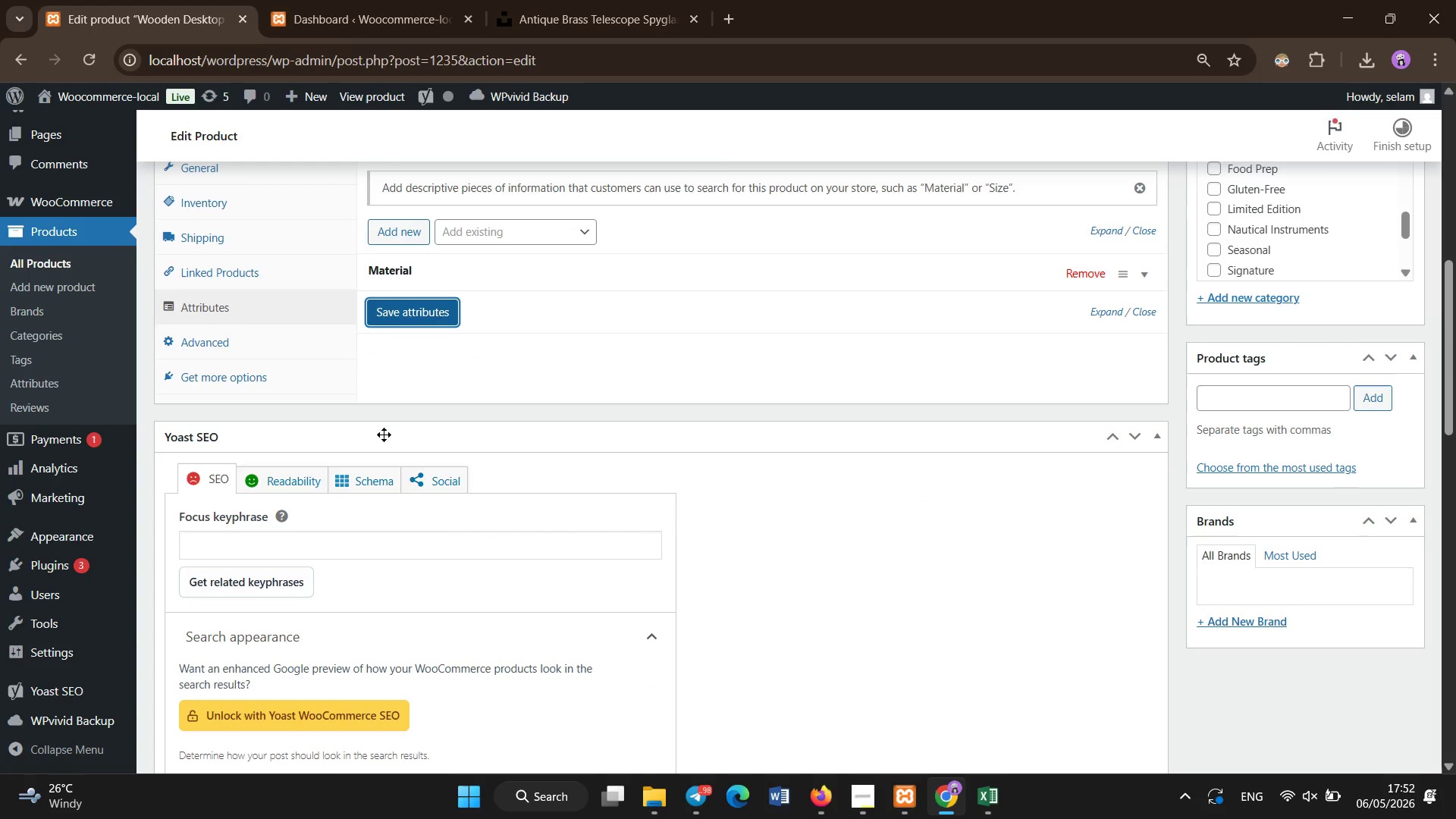 
wait(7.02)
 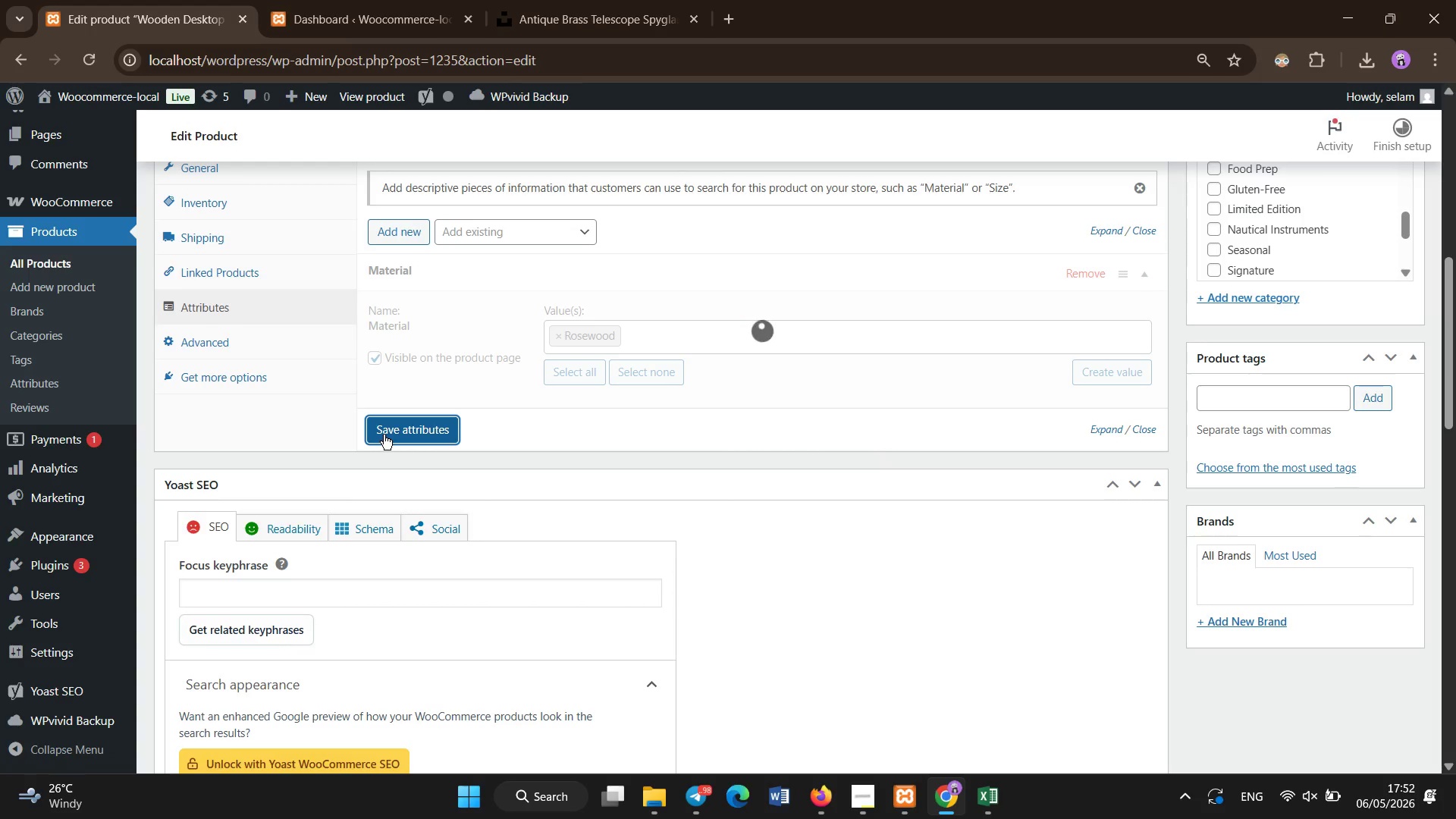 
scroll: coordinate [384, 435], scroll_direction: down, amount: 1.0
 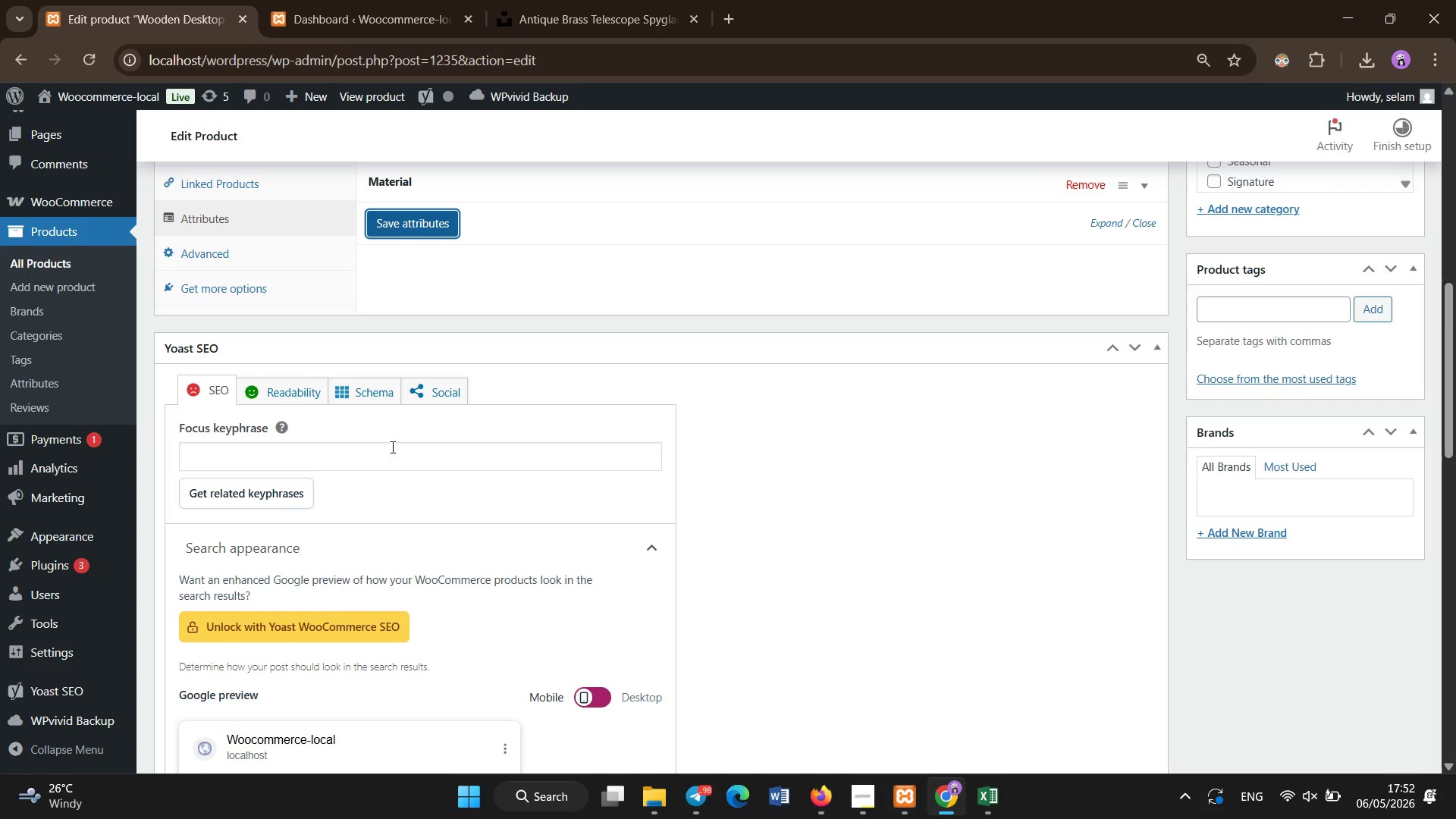 
left_click([396, 453])
 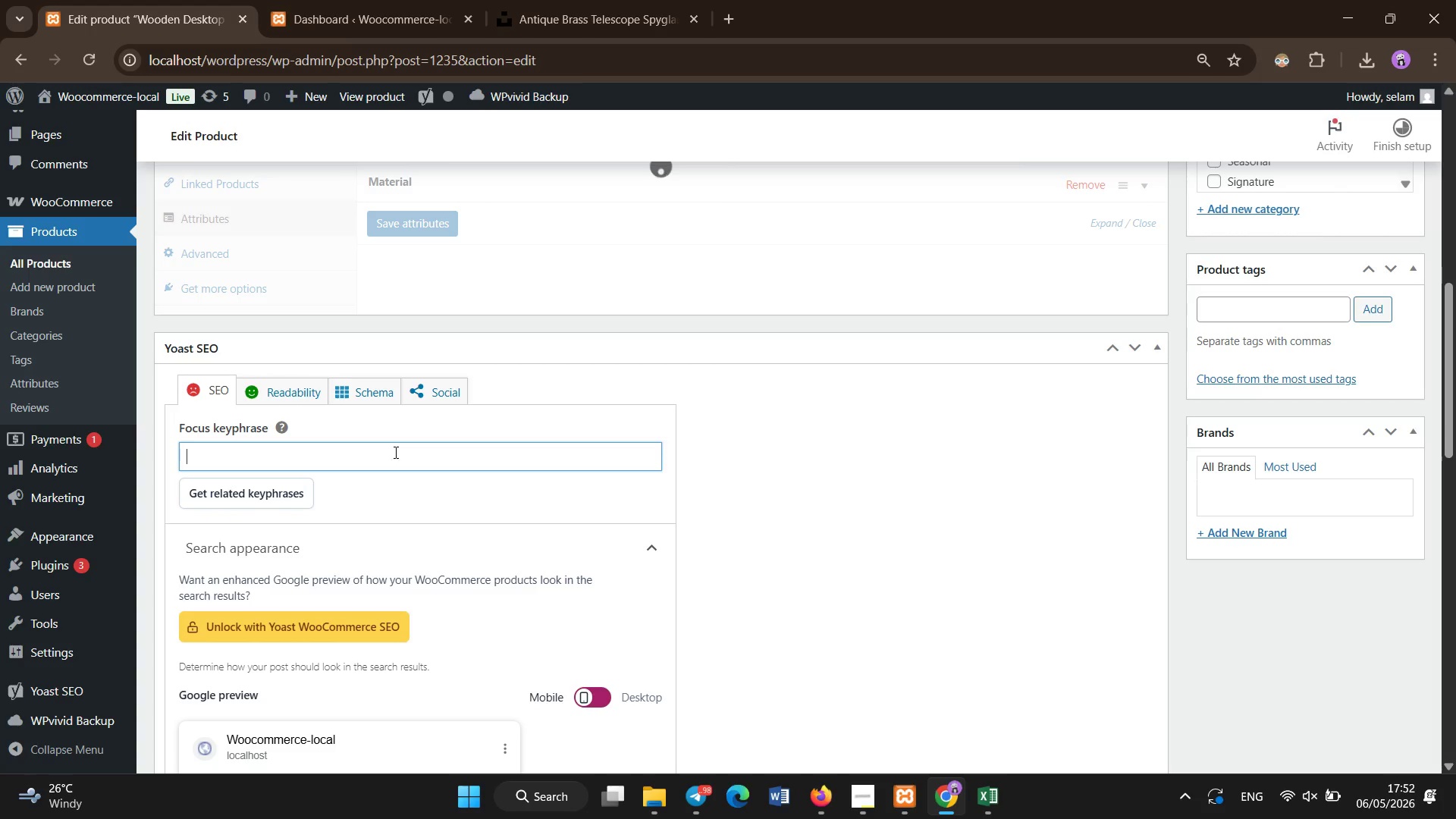 
scroll: coordinate [396, 453], scroll_direction: down, amount: 1.0
 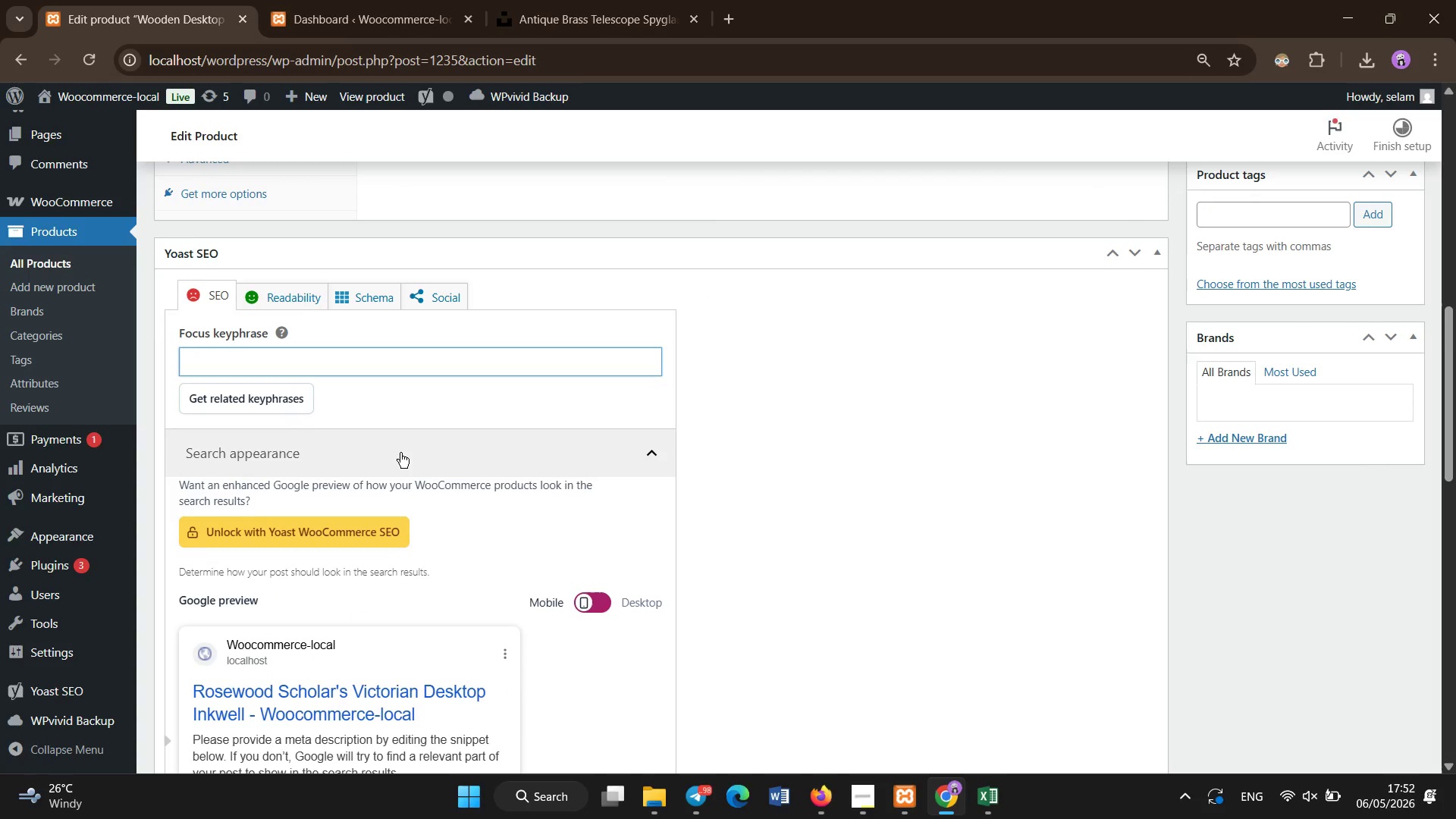 
type(rosewood inkwell vintage )
 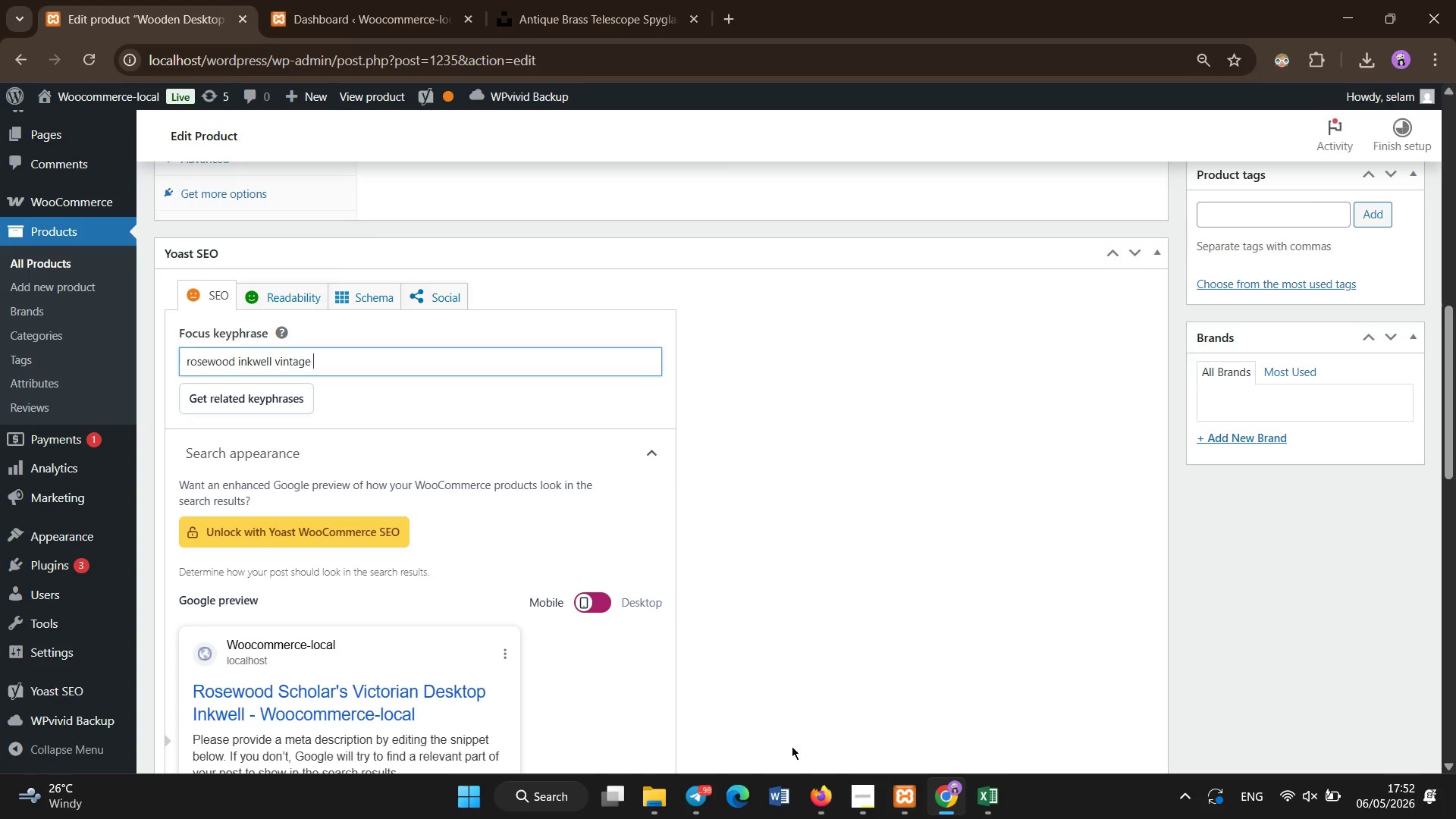 
left_click([852, 807])